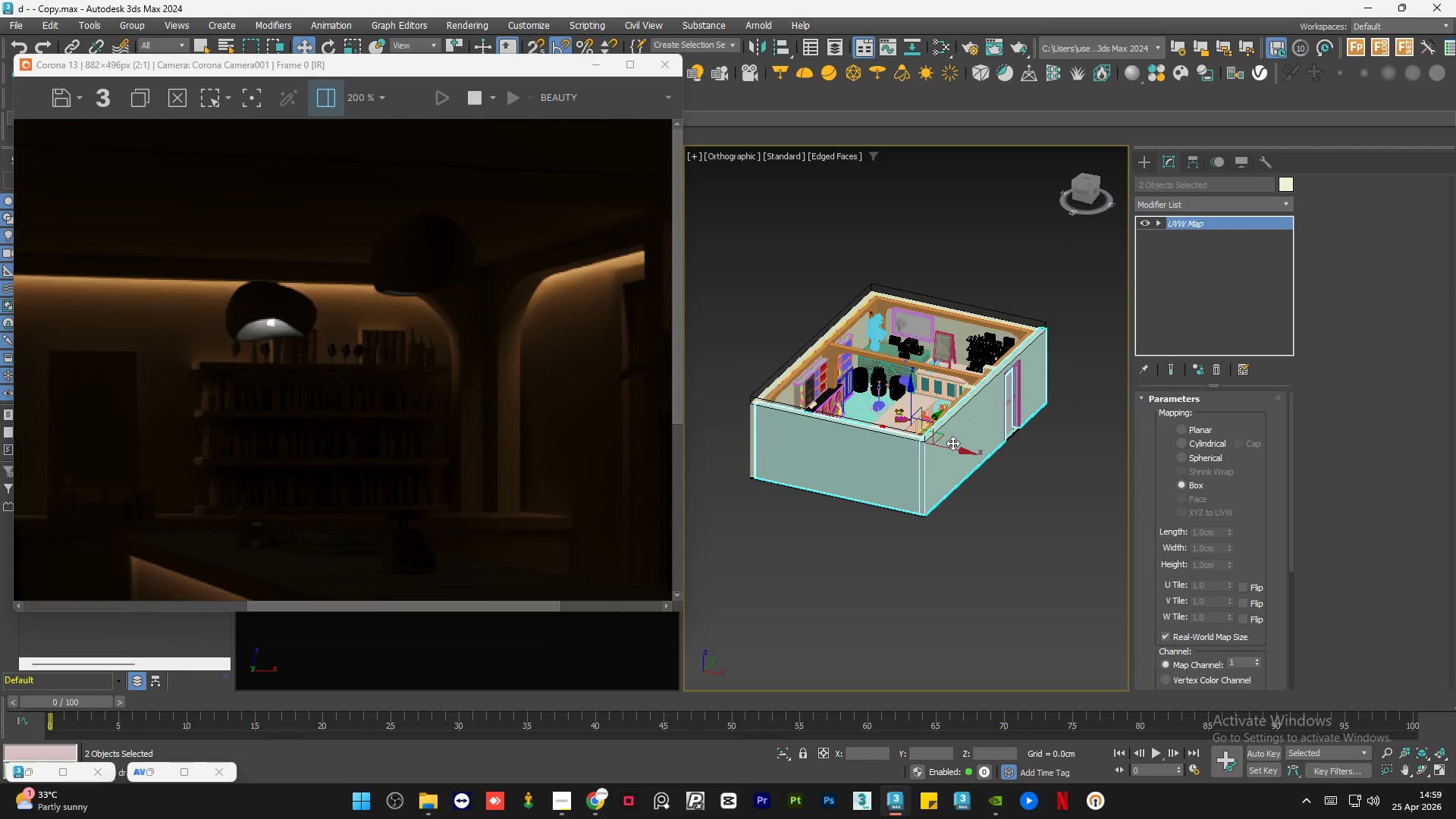 
hold_key(key=AltLeft, duration=1.25)
 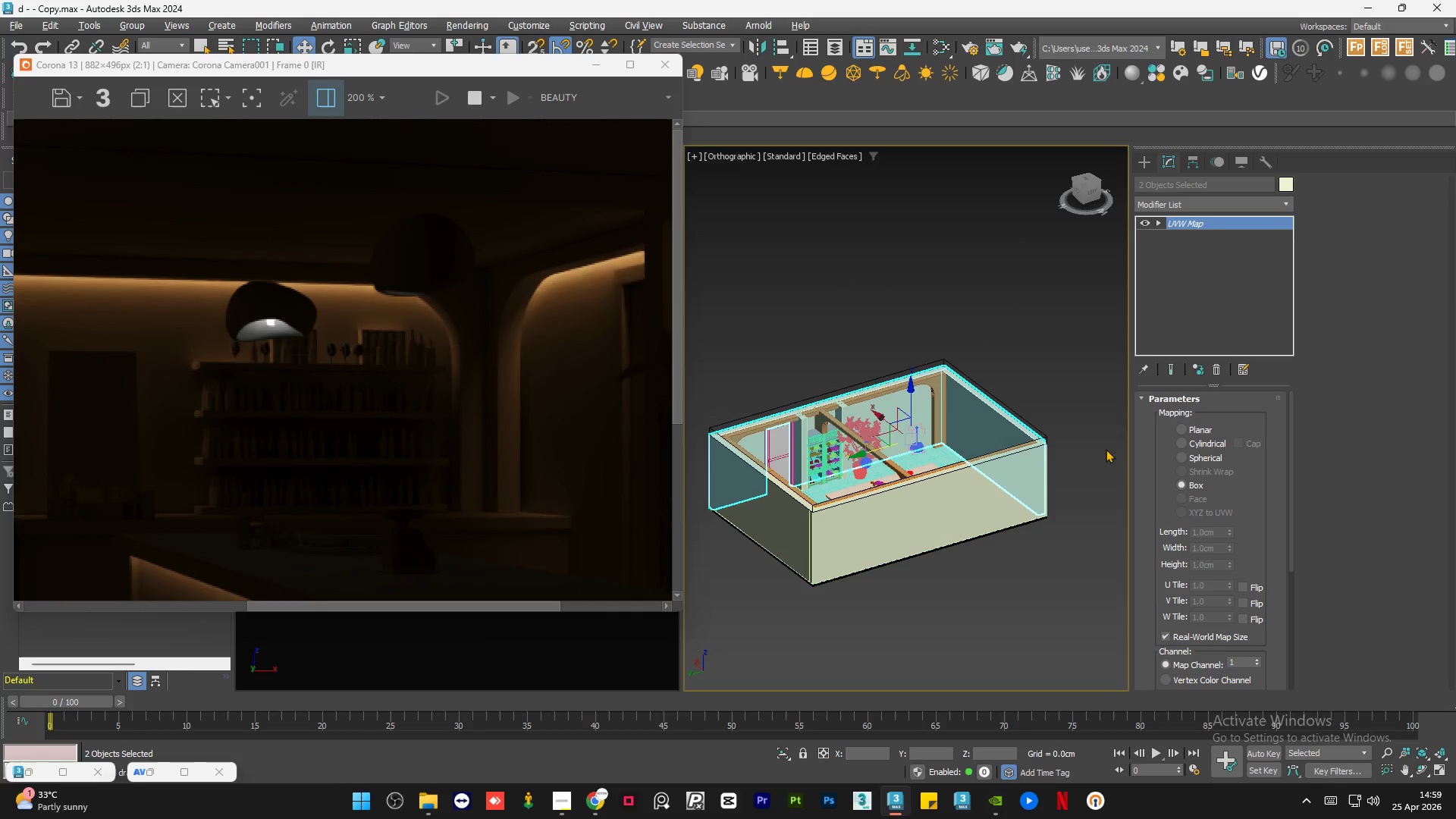 
key(Control+ControlLeft)
 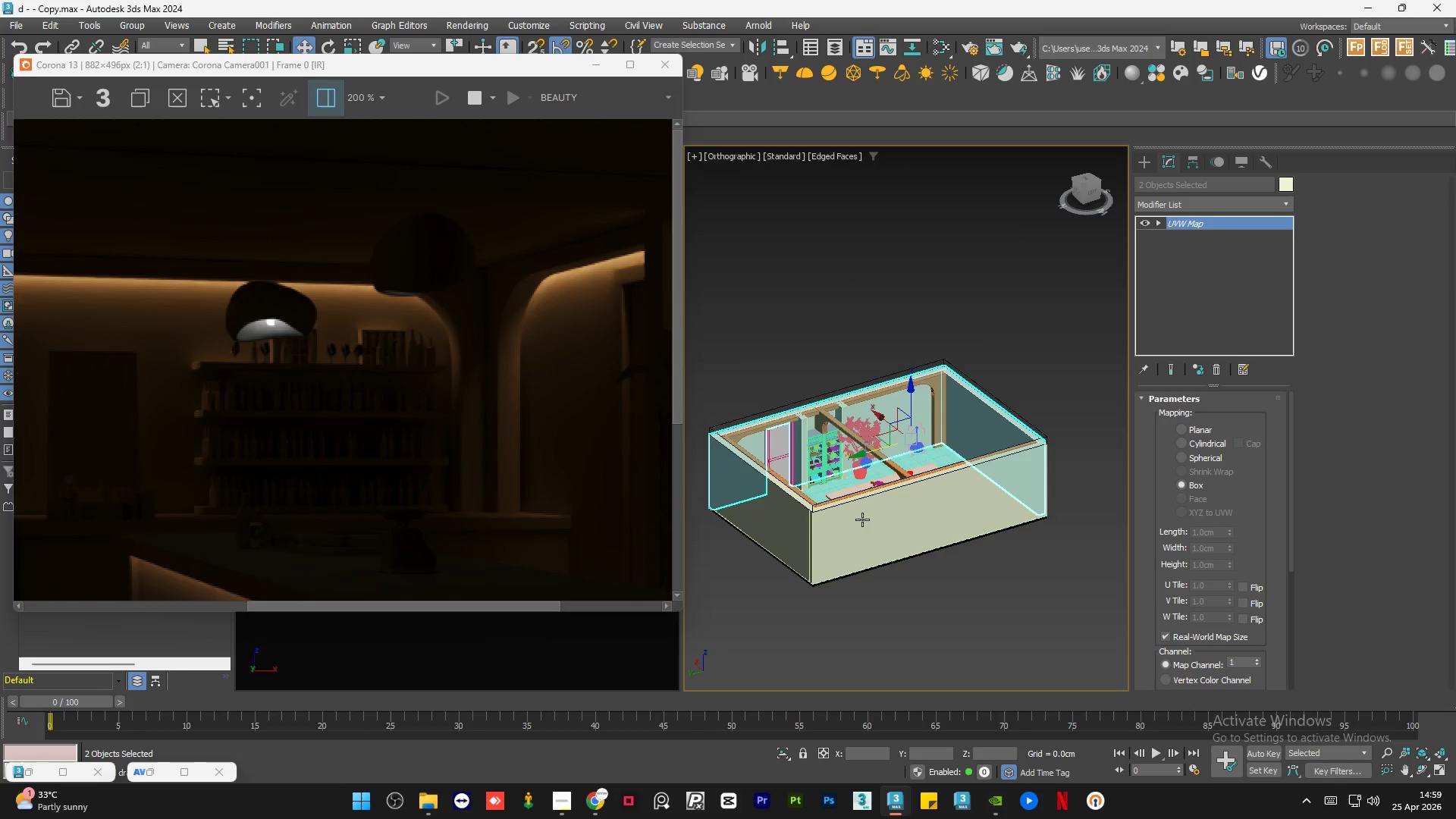 
hold_key(key=ControlLeft, duration=0.5)
left_click([861, 520])
 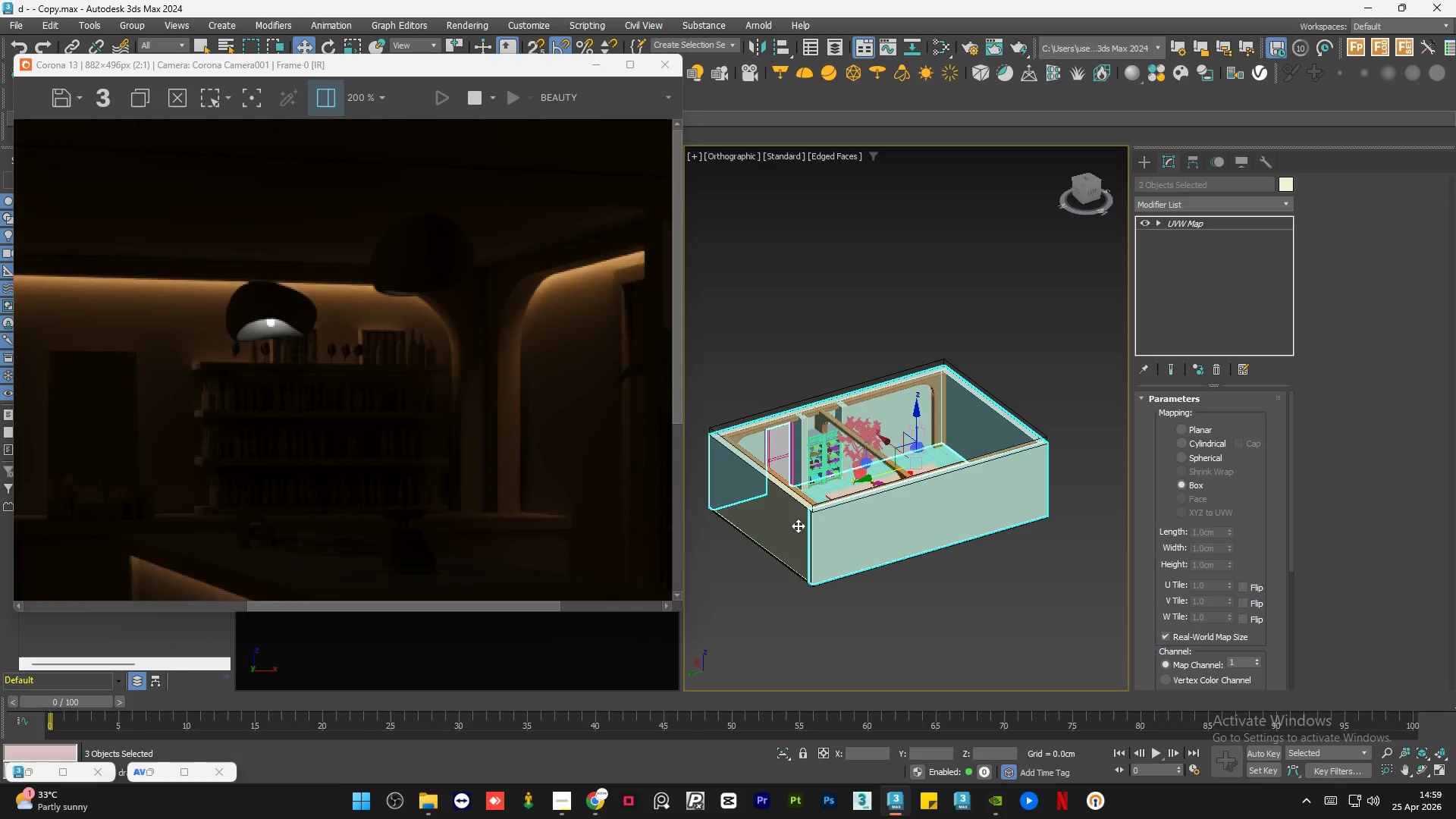 
hold_key(key=ControlLeft, duration=0.58)
left_click([781, 526])
 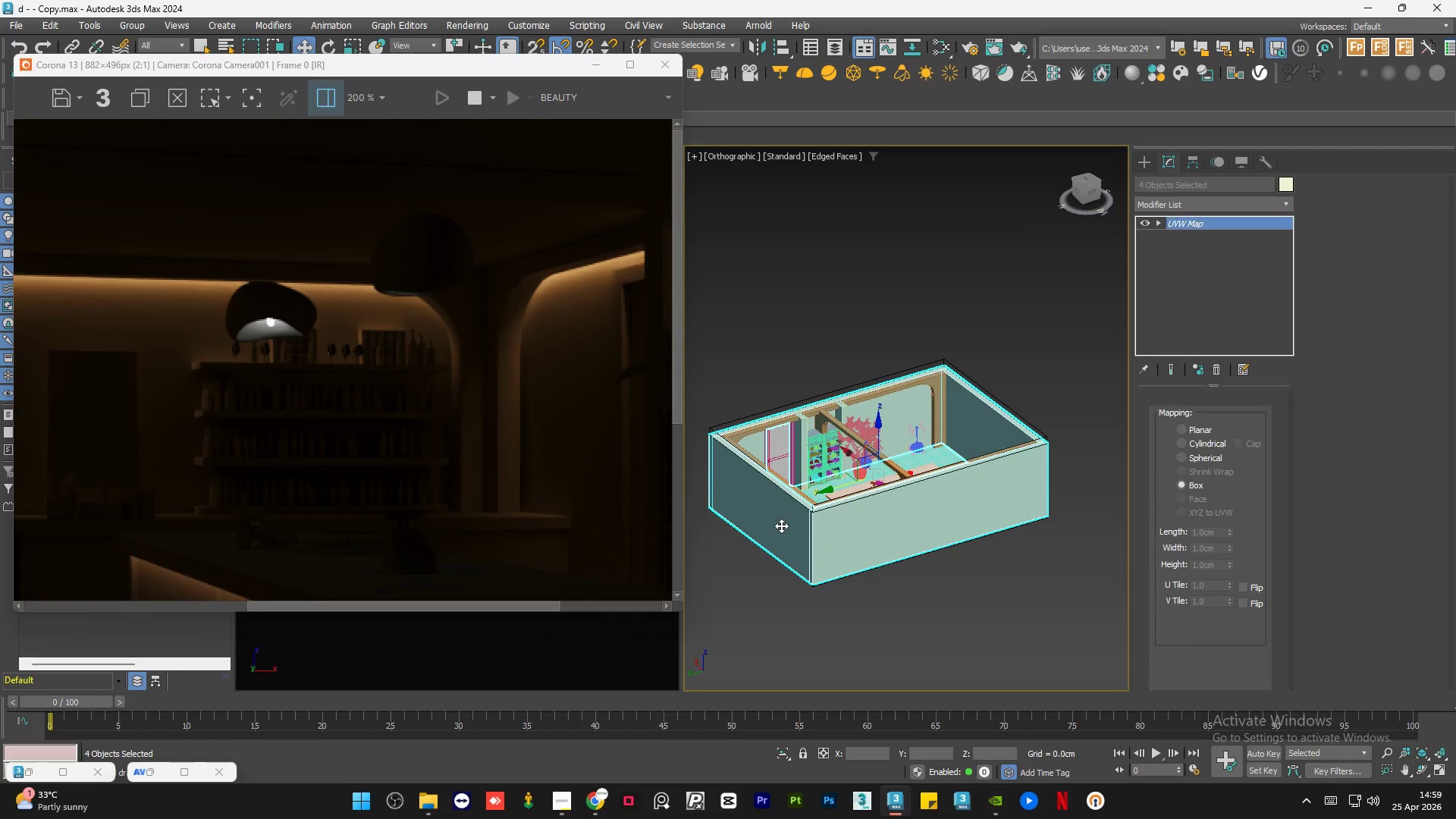 
right_click([781, 526])
 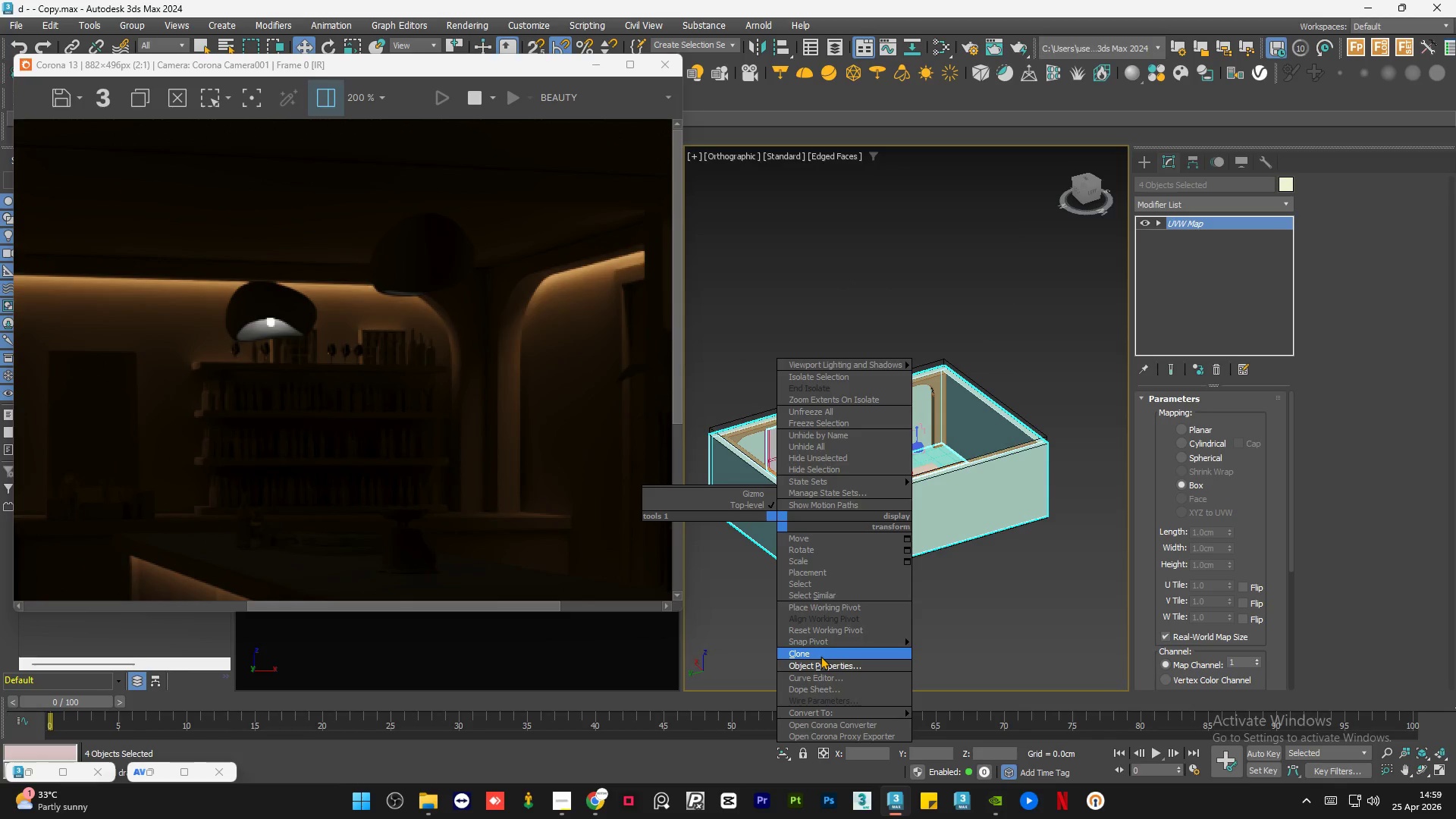 
left_click([829, 661])
 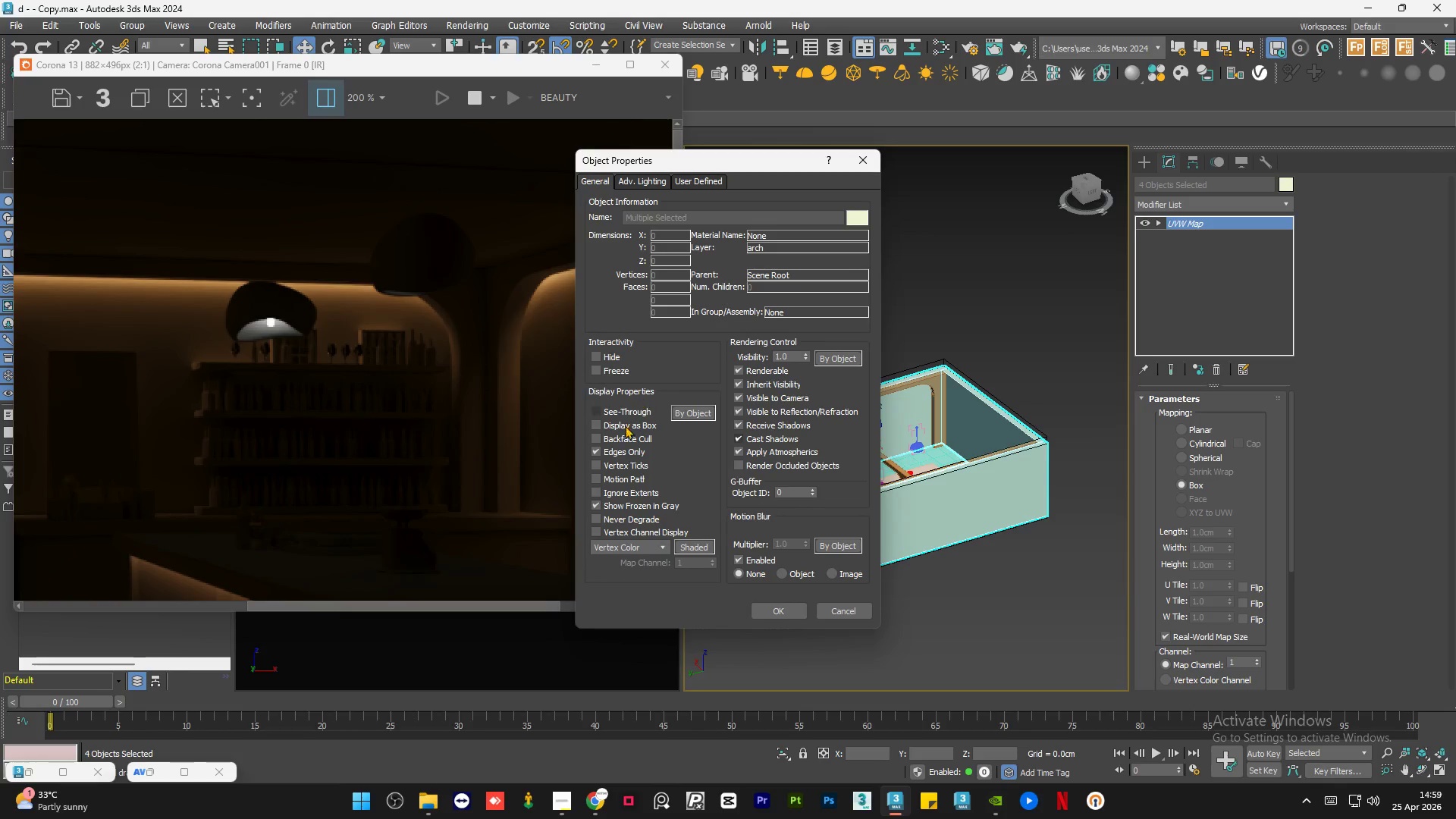 
left_click([626, 422])
 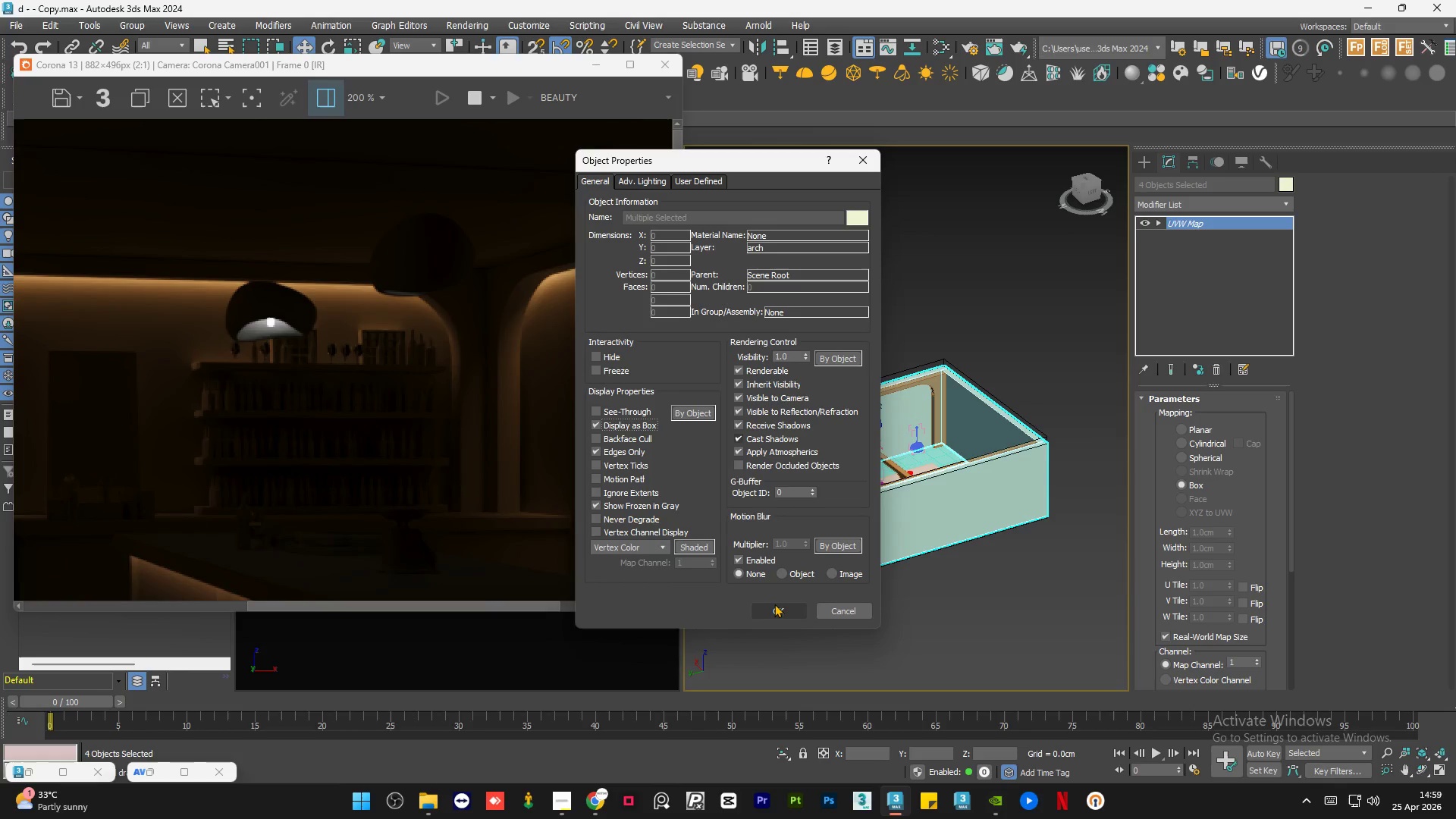 
left_click([774, 609])
 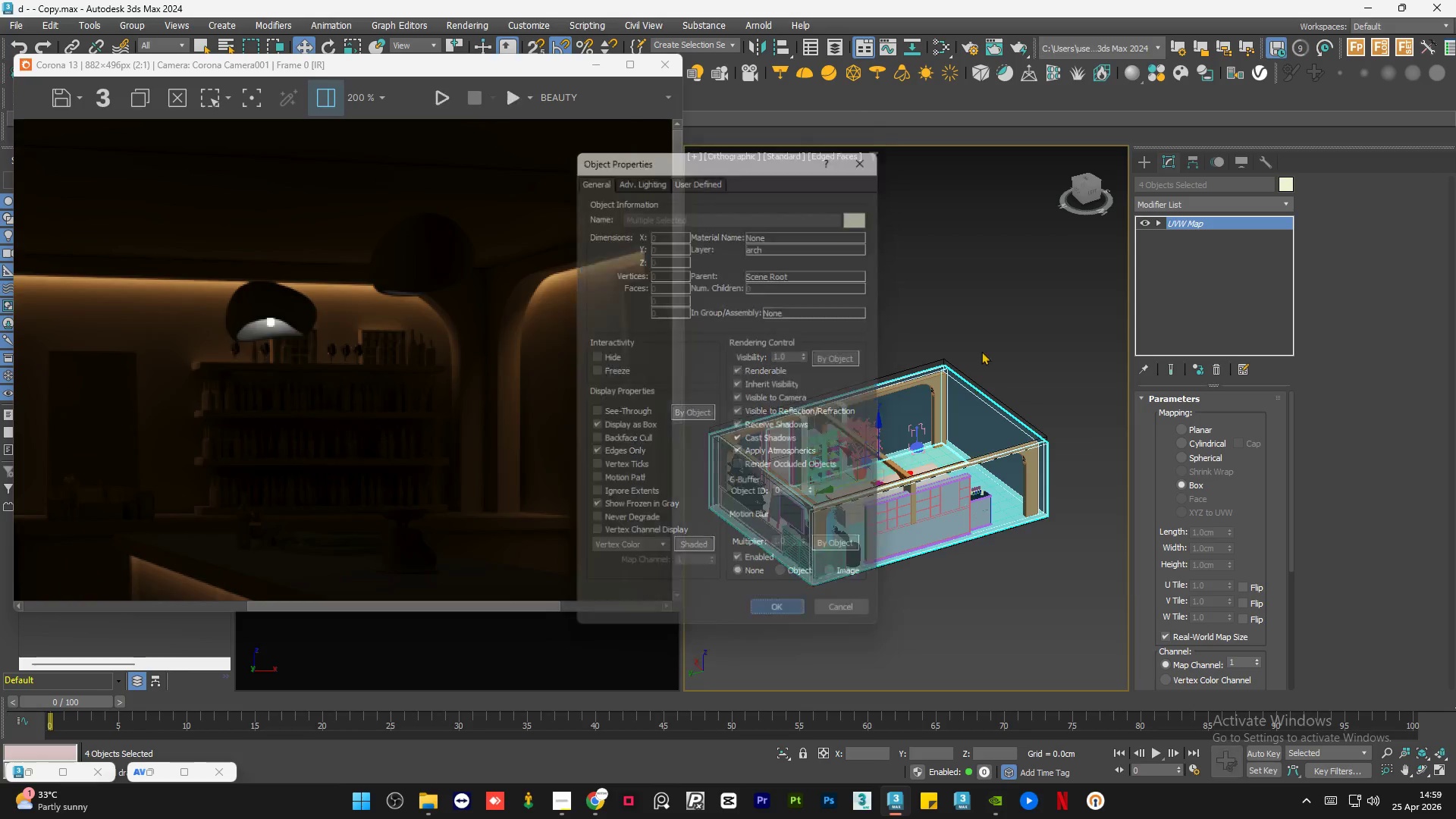 
left_click([986, 339])
 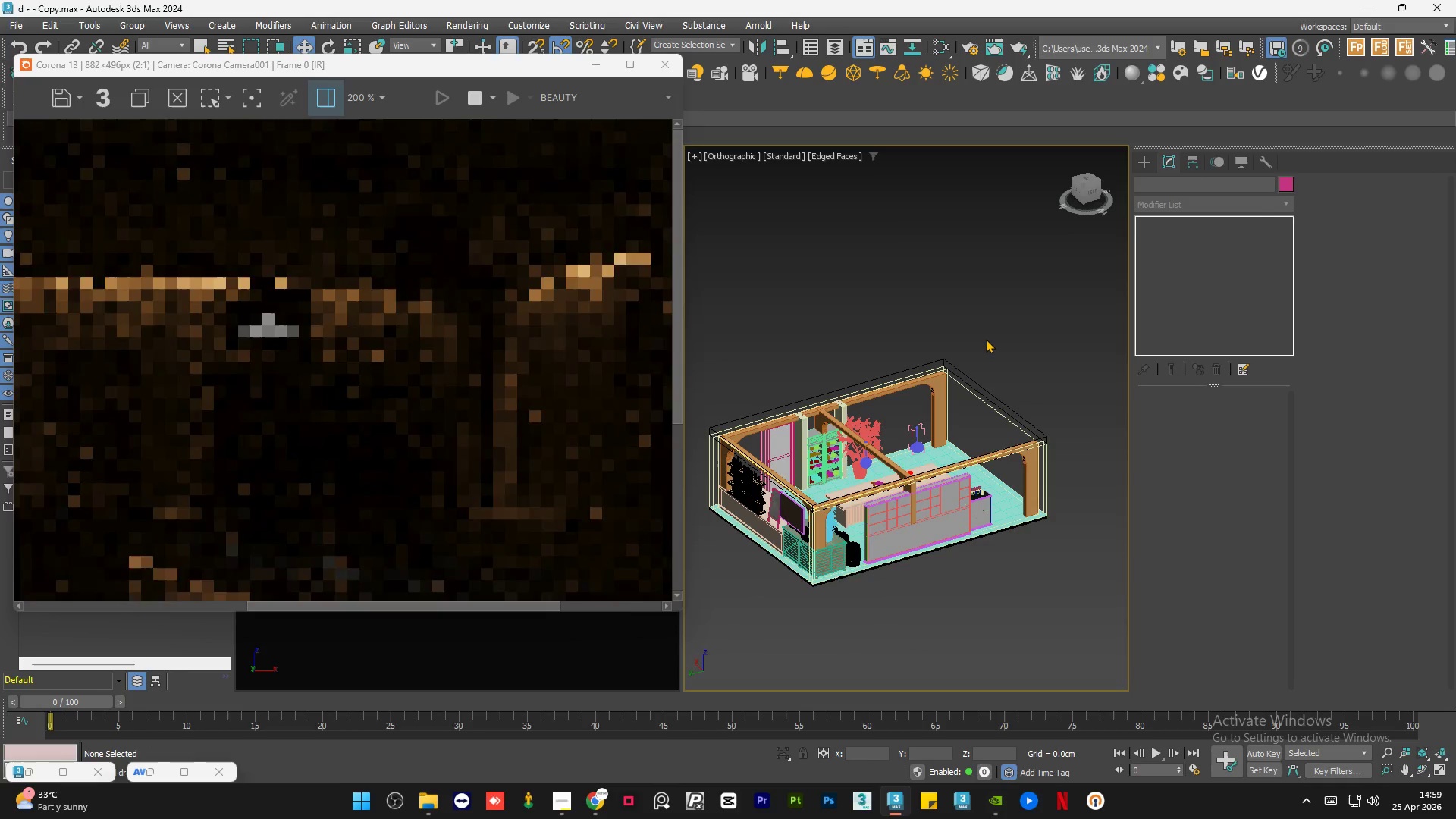 
key(Control+S)
 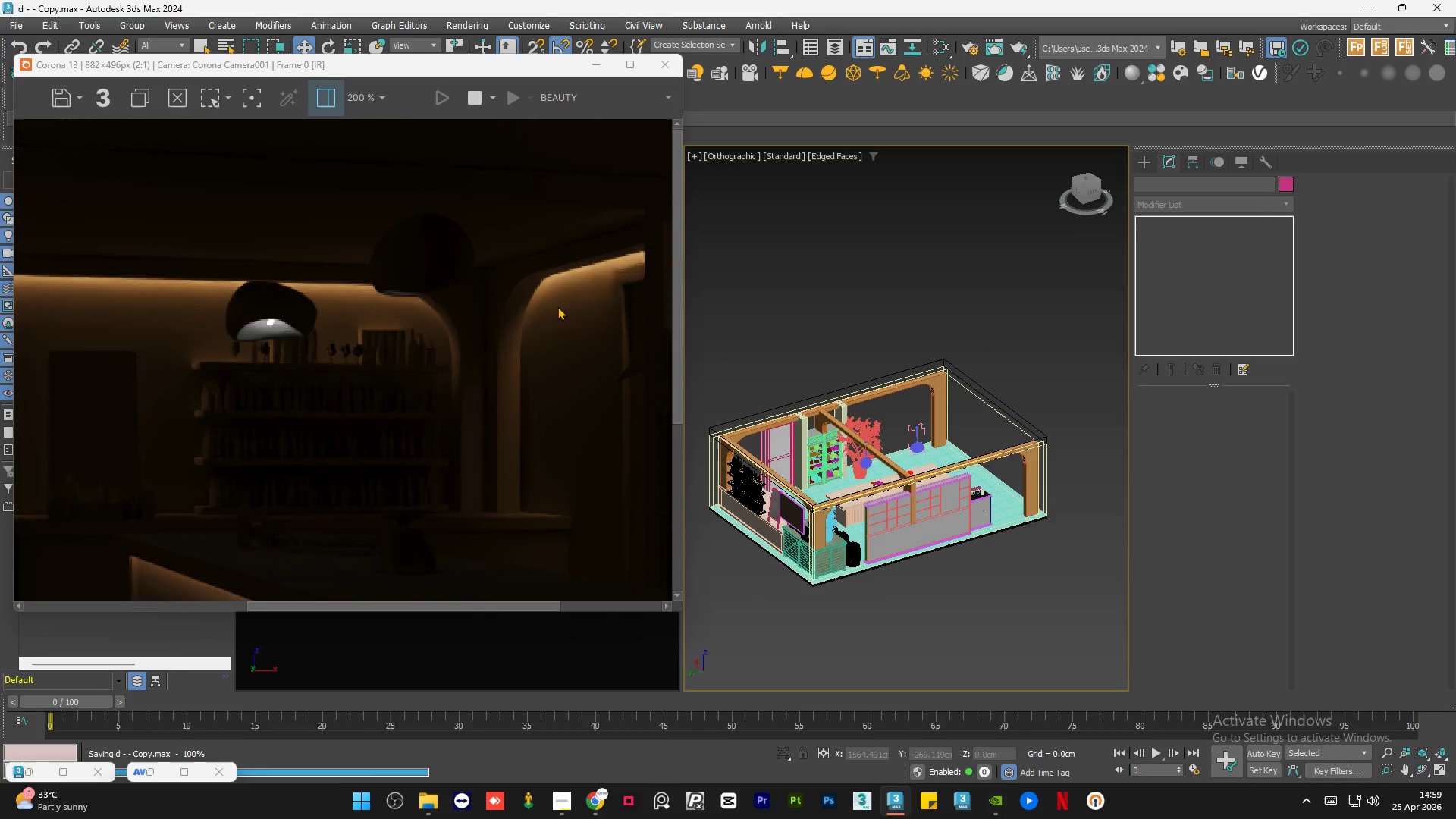 
scroll: coordinate [441, 256], scroll_direction: up, amount: 2.0
 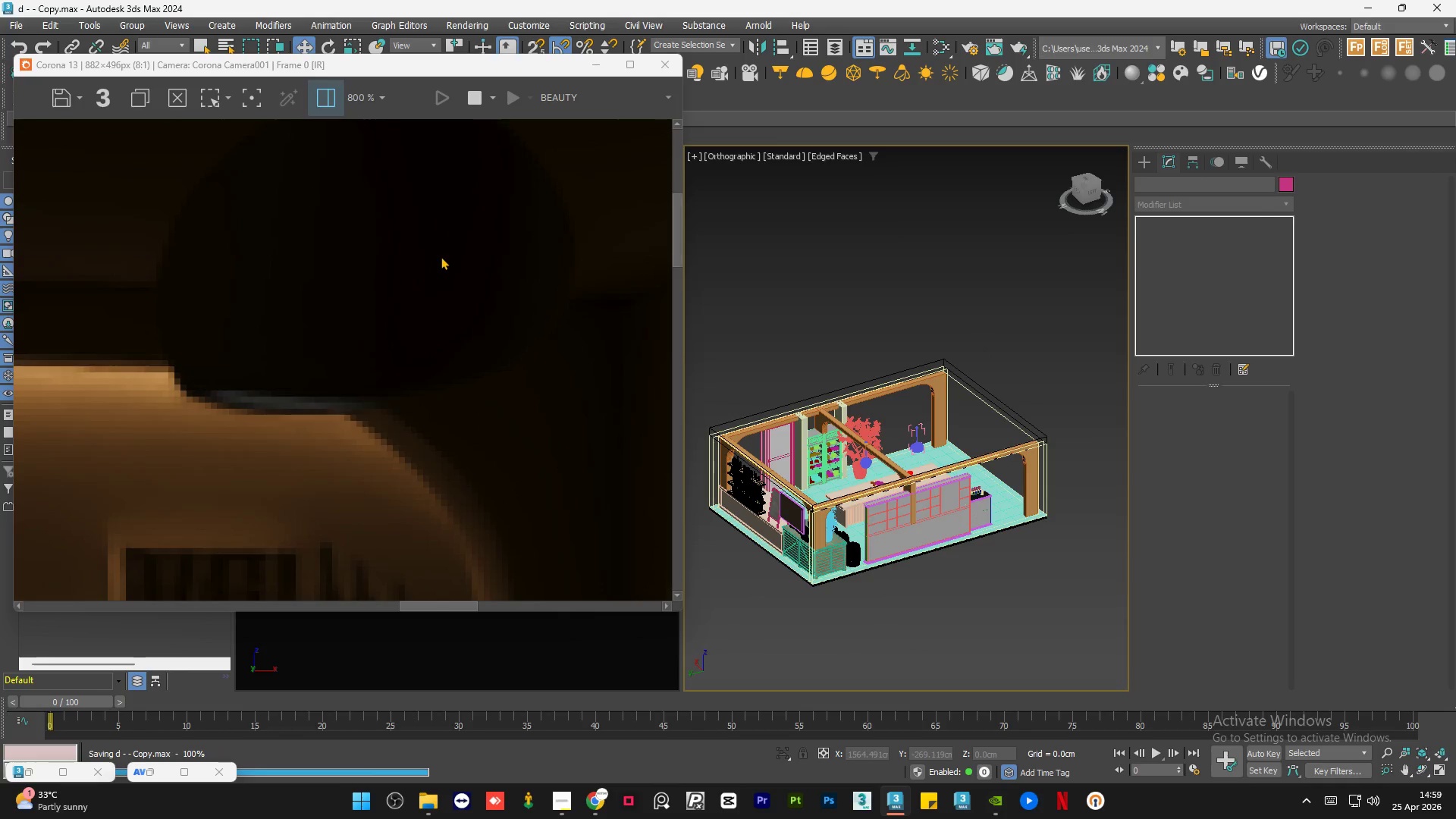 
scroll: coordinate [441, 256], scroll_direction: down, amount: 3.0
 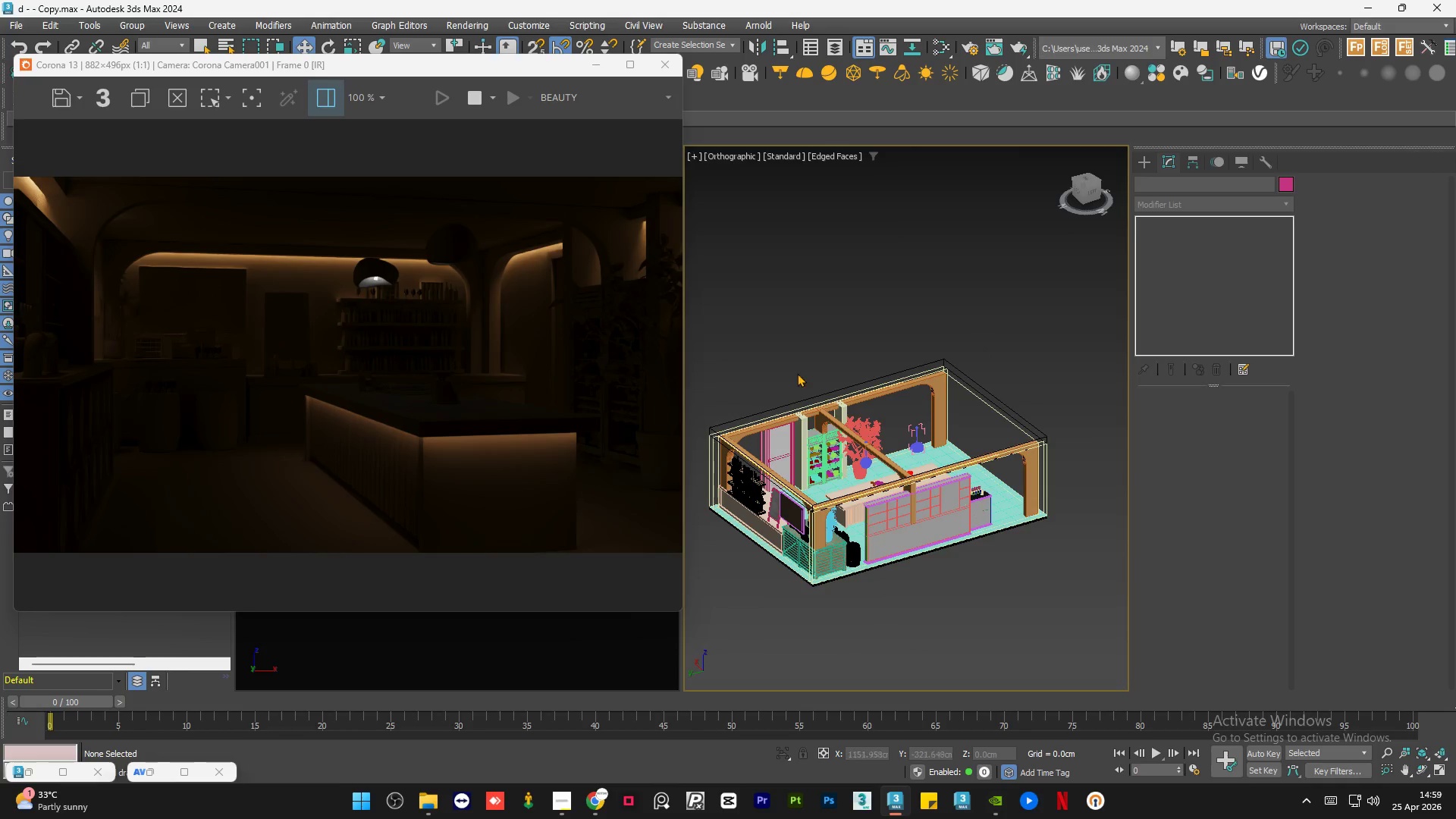 
hold_key(key=AltLeft, duration=0.77)
 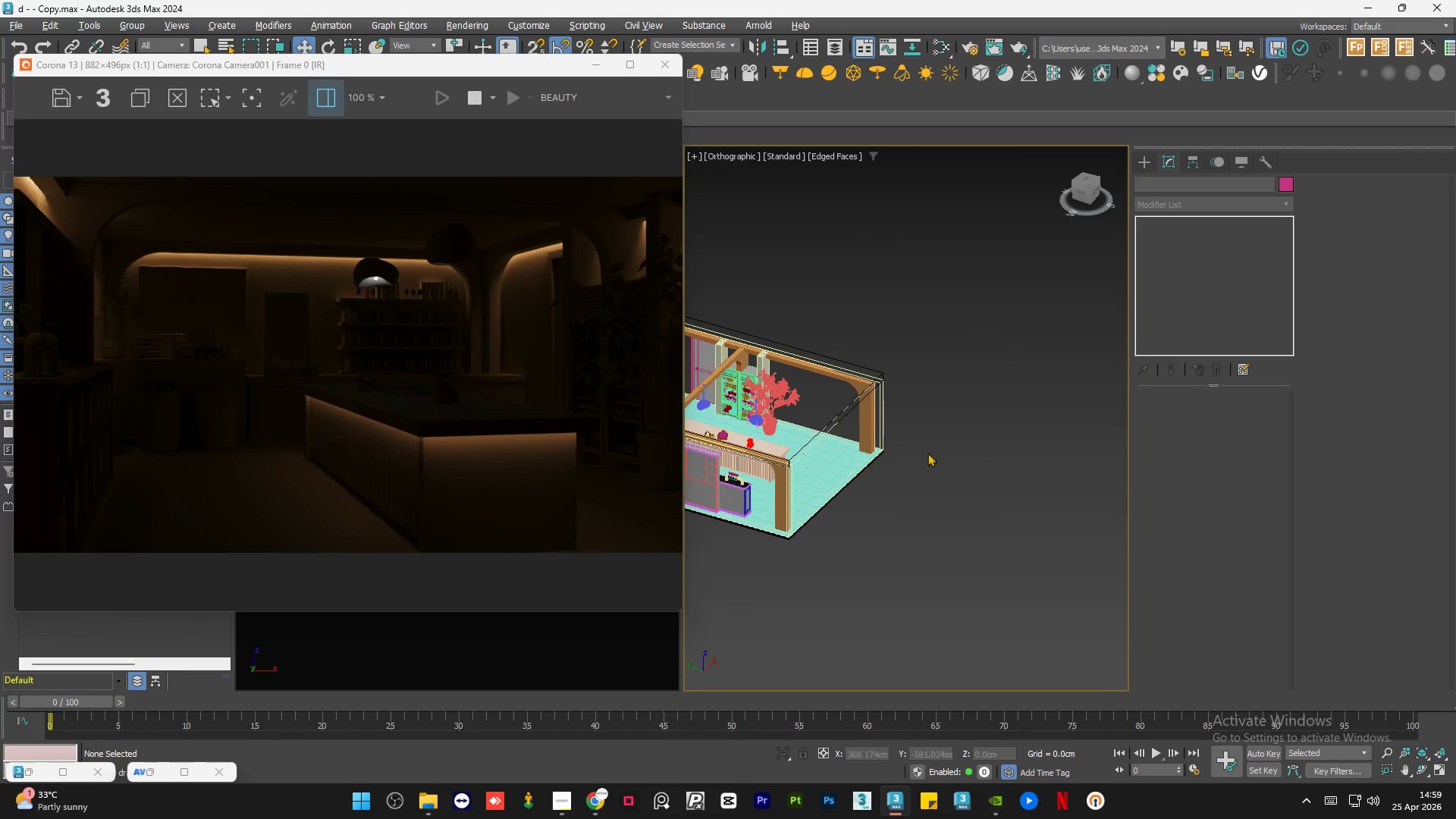 
hold_key(key=AltLeft, duration=1.95)
 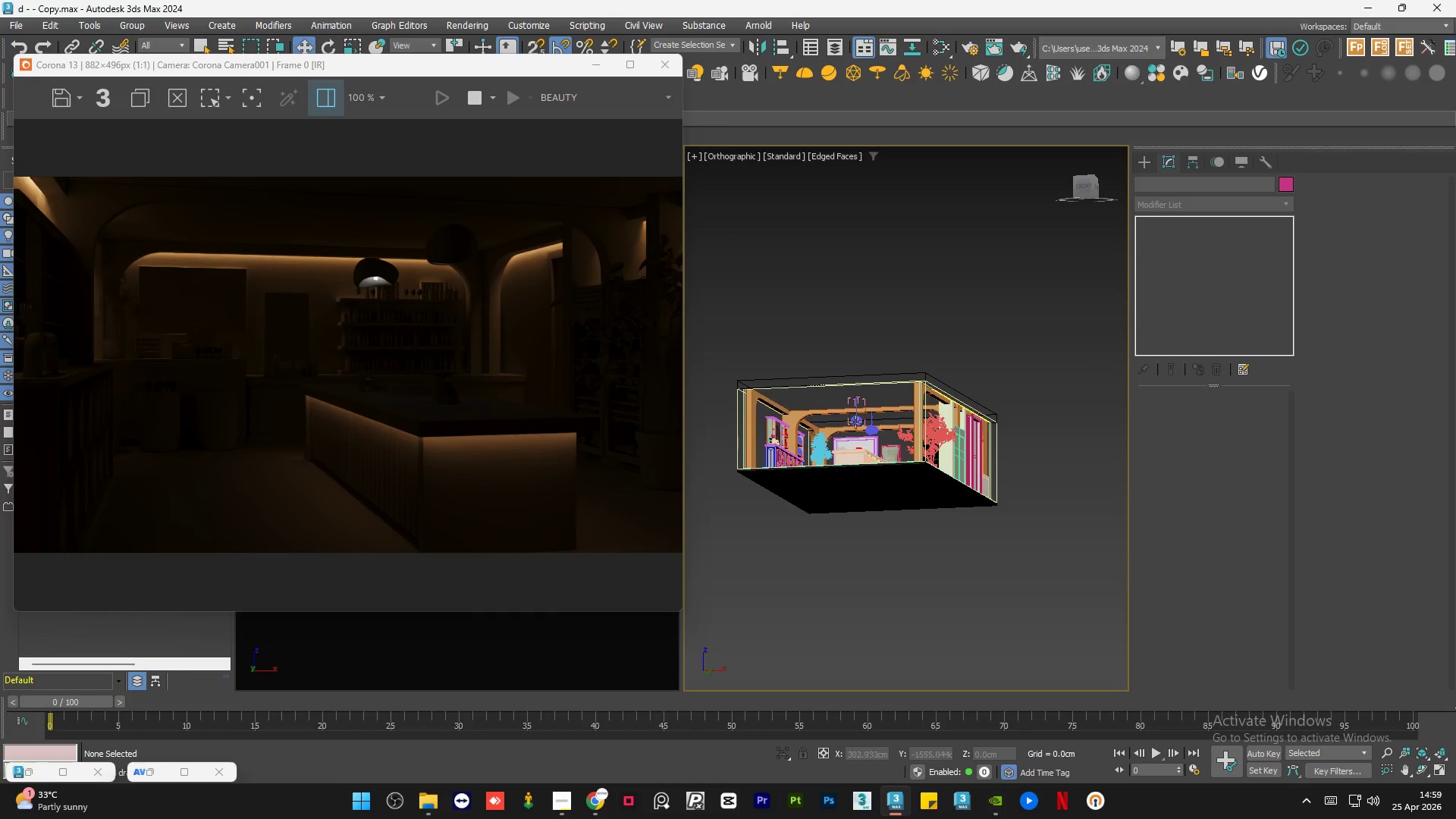 
scroll: coordinate [861, 424], scroll_direction: up, amount: 6.0
 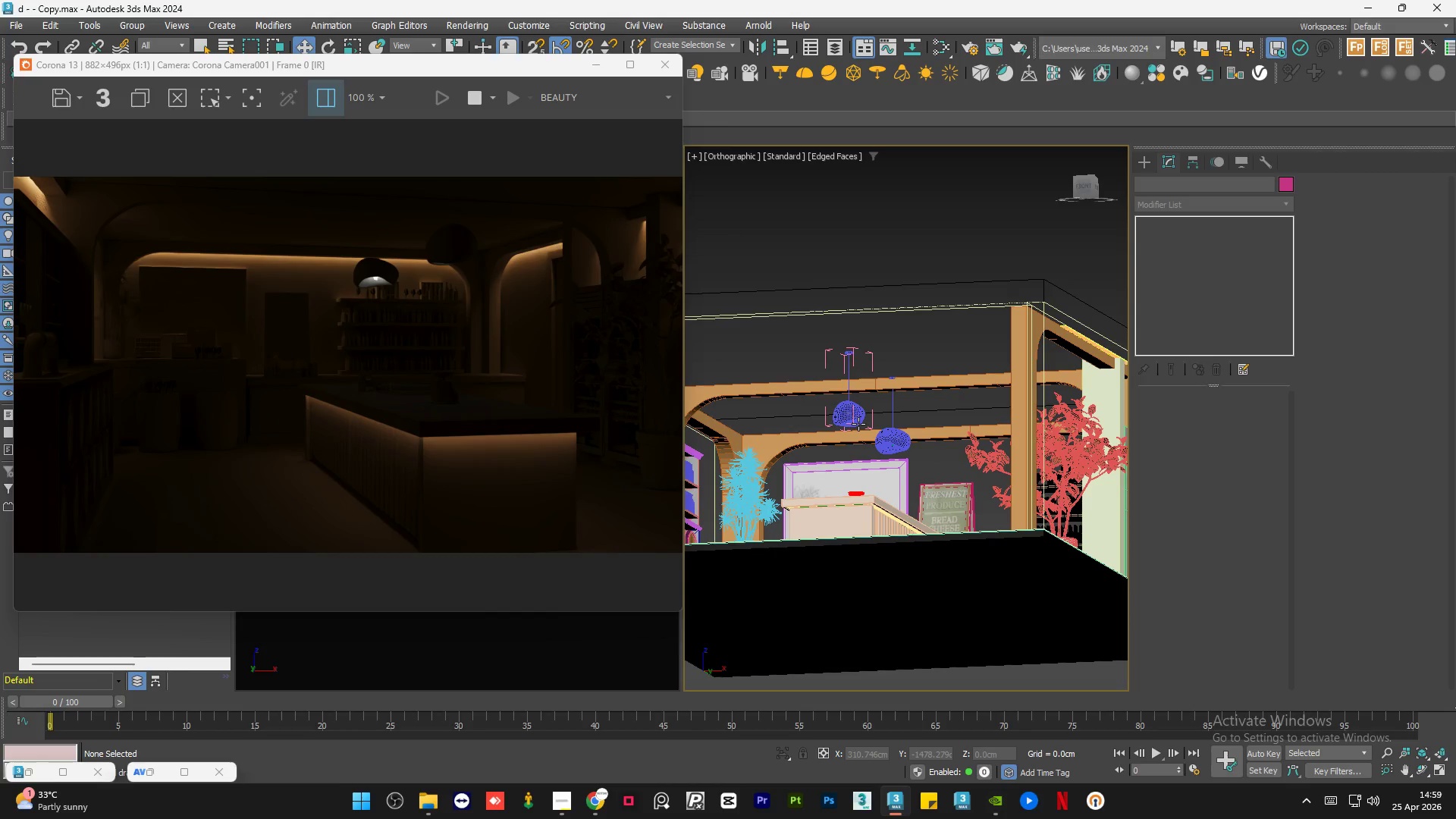 
key(F3)
 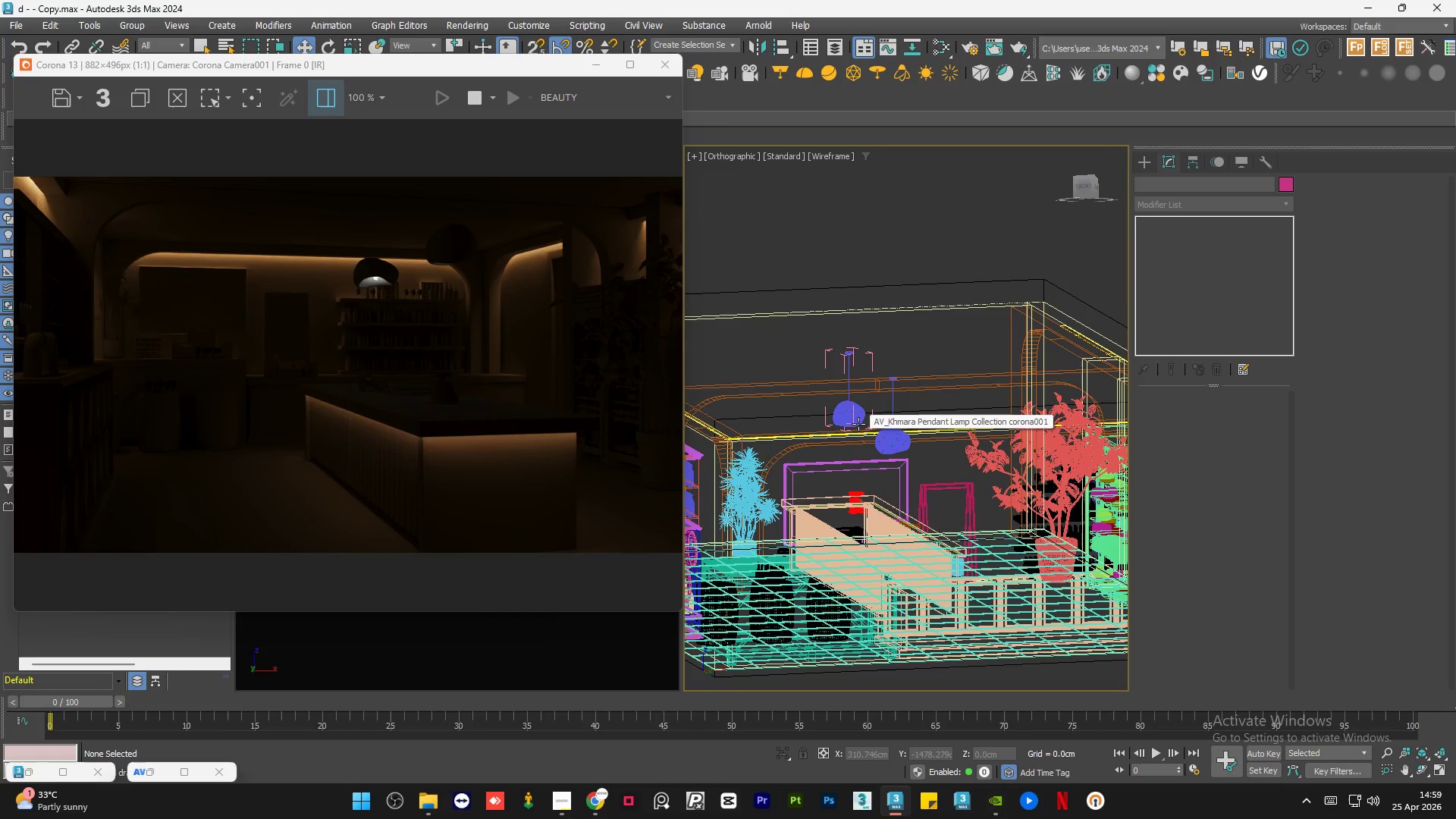 
key(F3)
 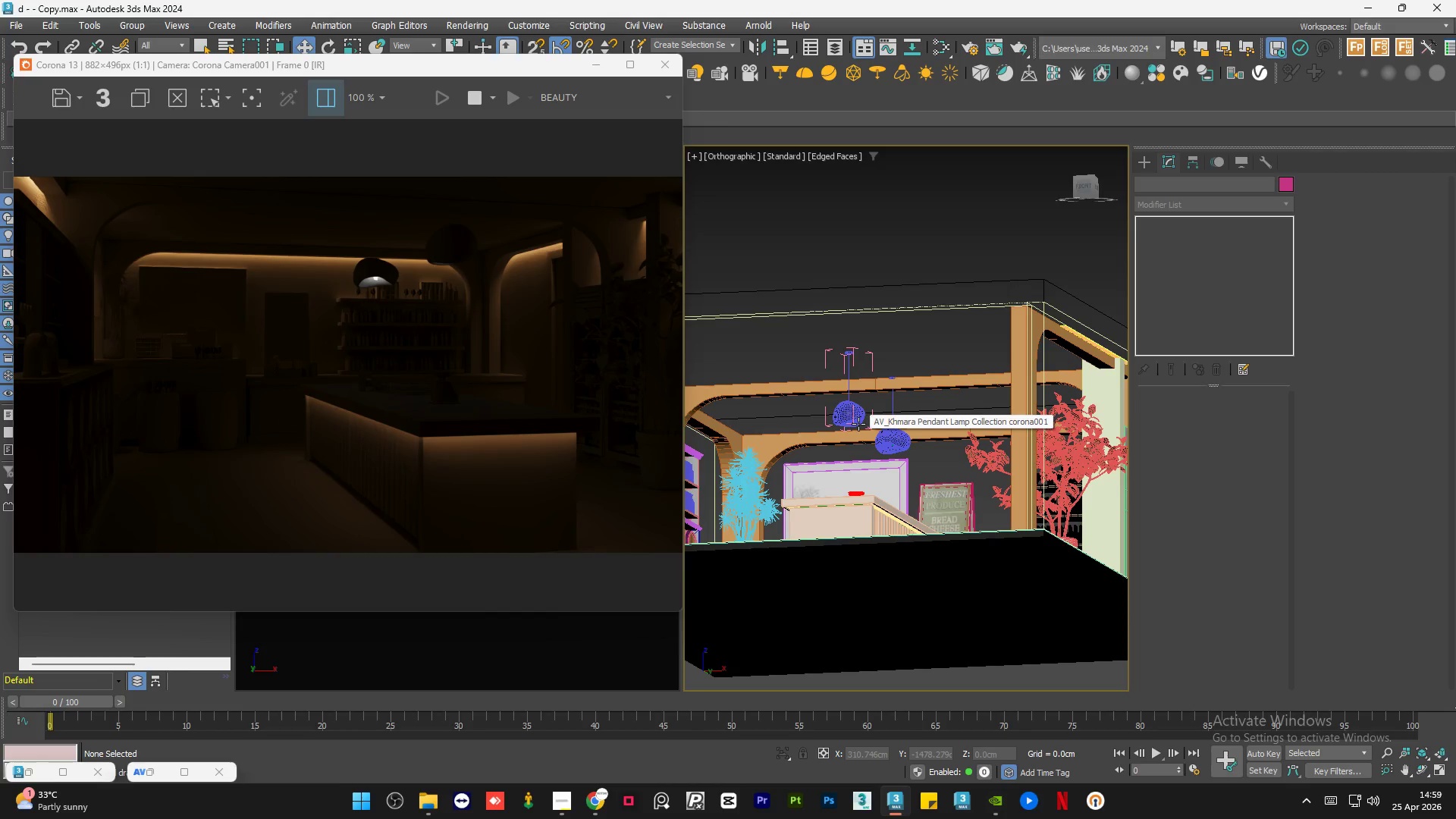 
key(F4)
 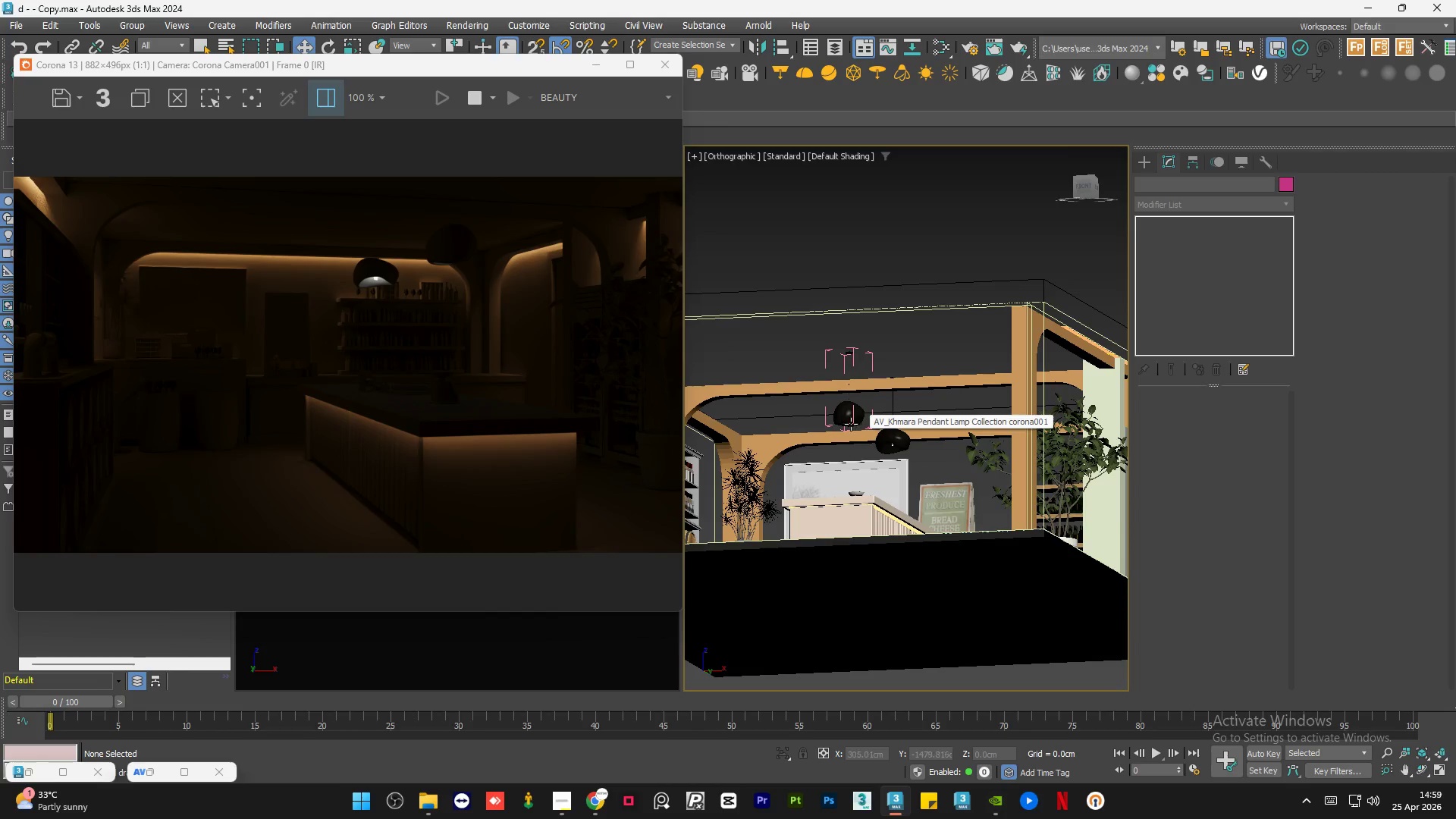 
hold_key(key=AltLeft, duration=1.3)
 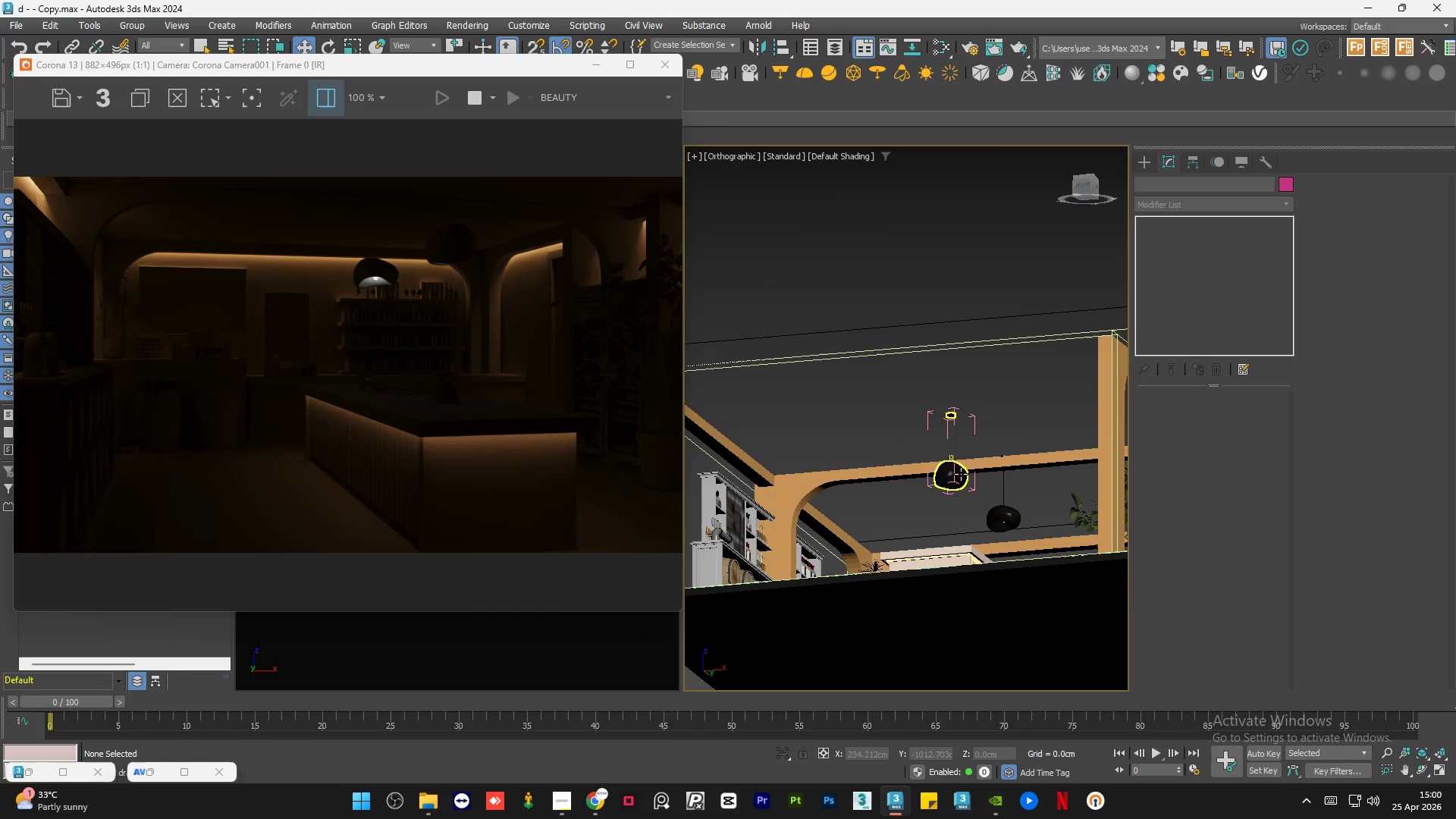 
scroll: coordinate [913, 344], scroll_direction: up, amount: 25.0
 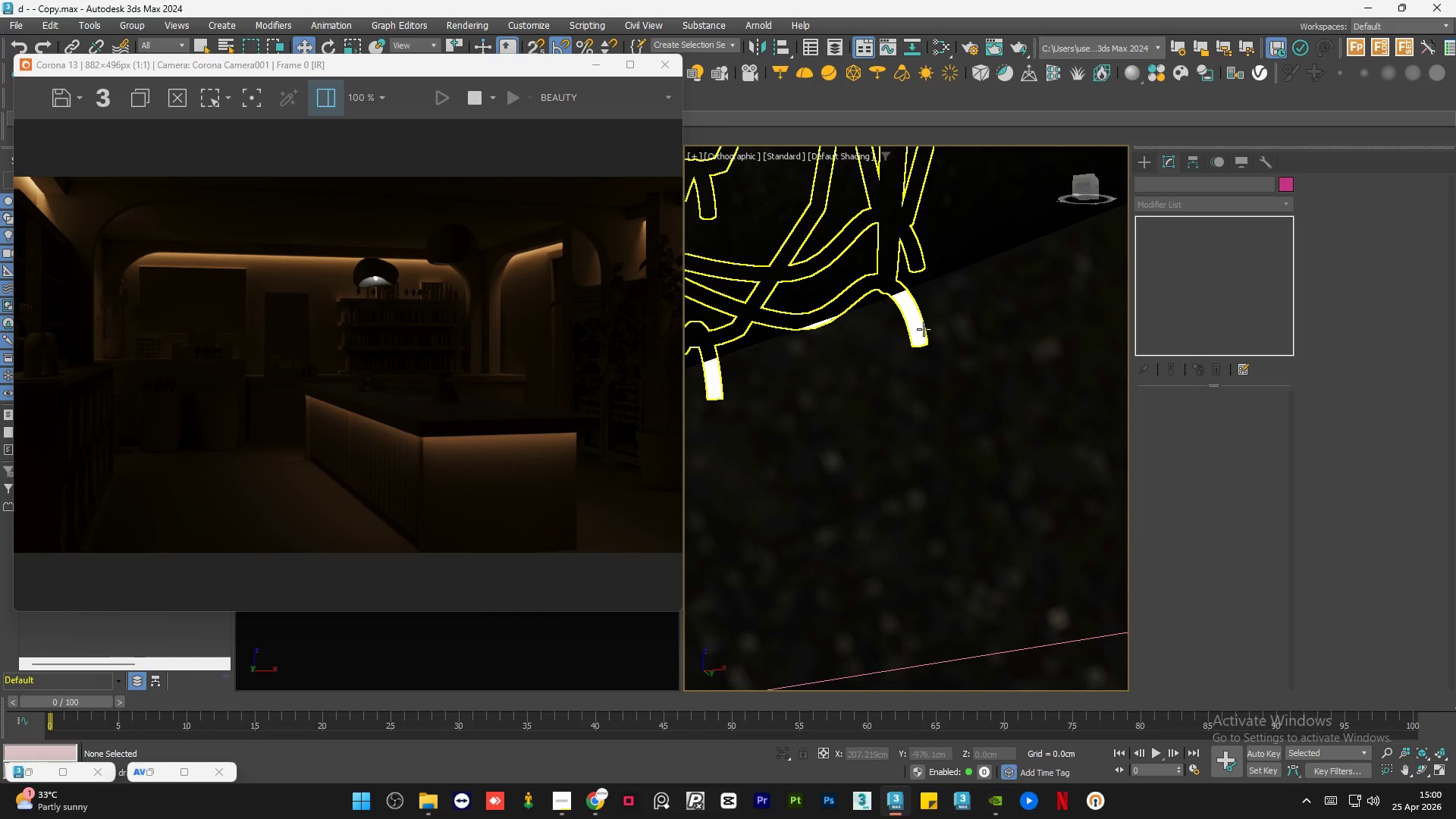 
left_click([921, 329])
 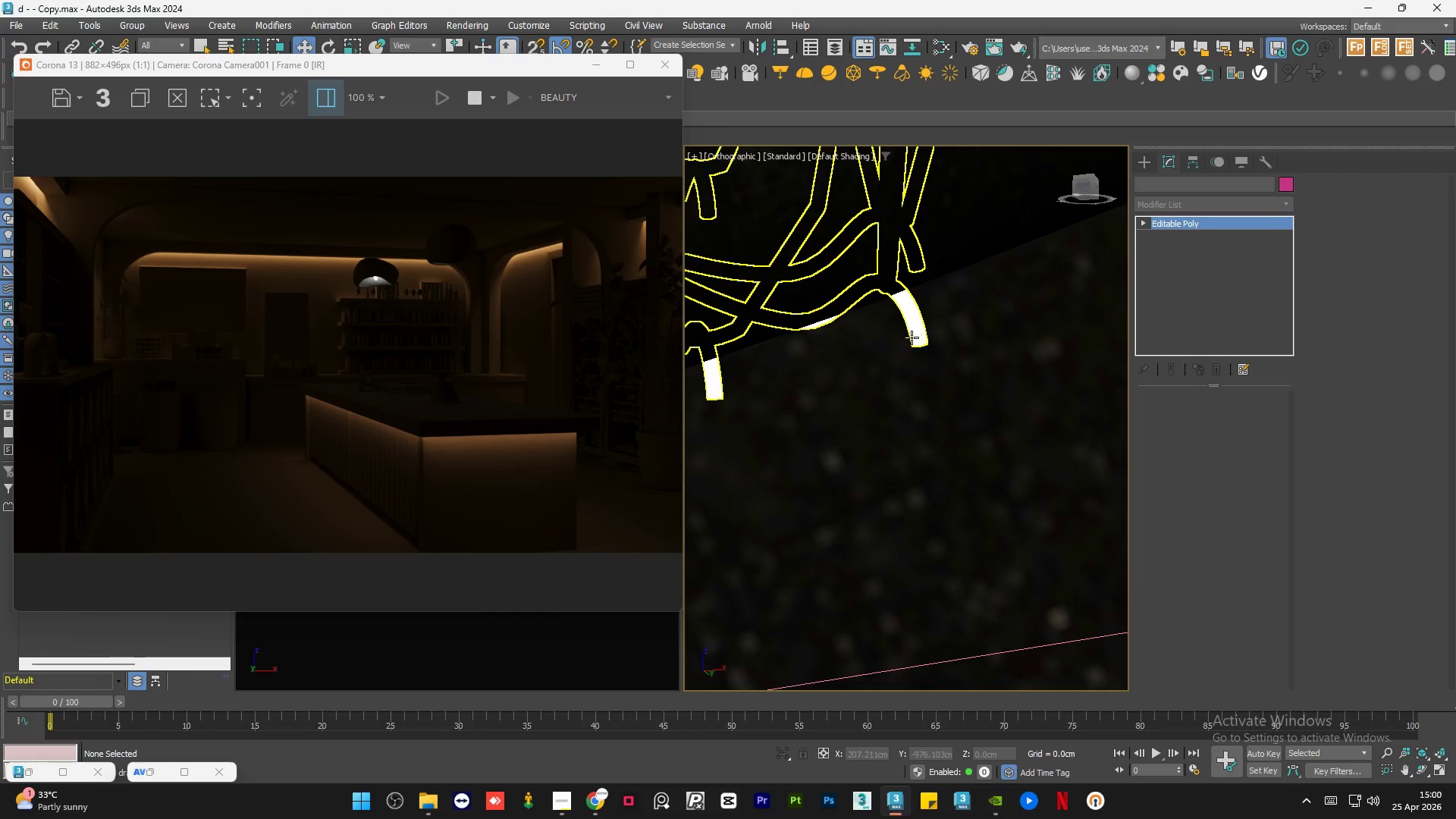 
scroll: coordinate [878, 376], scroll_direction: down, amount: 13.0
 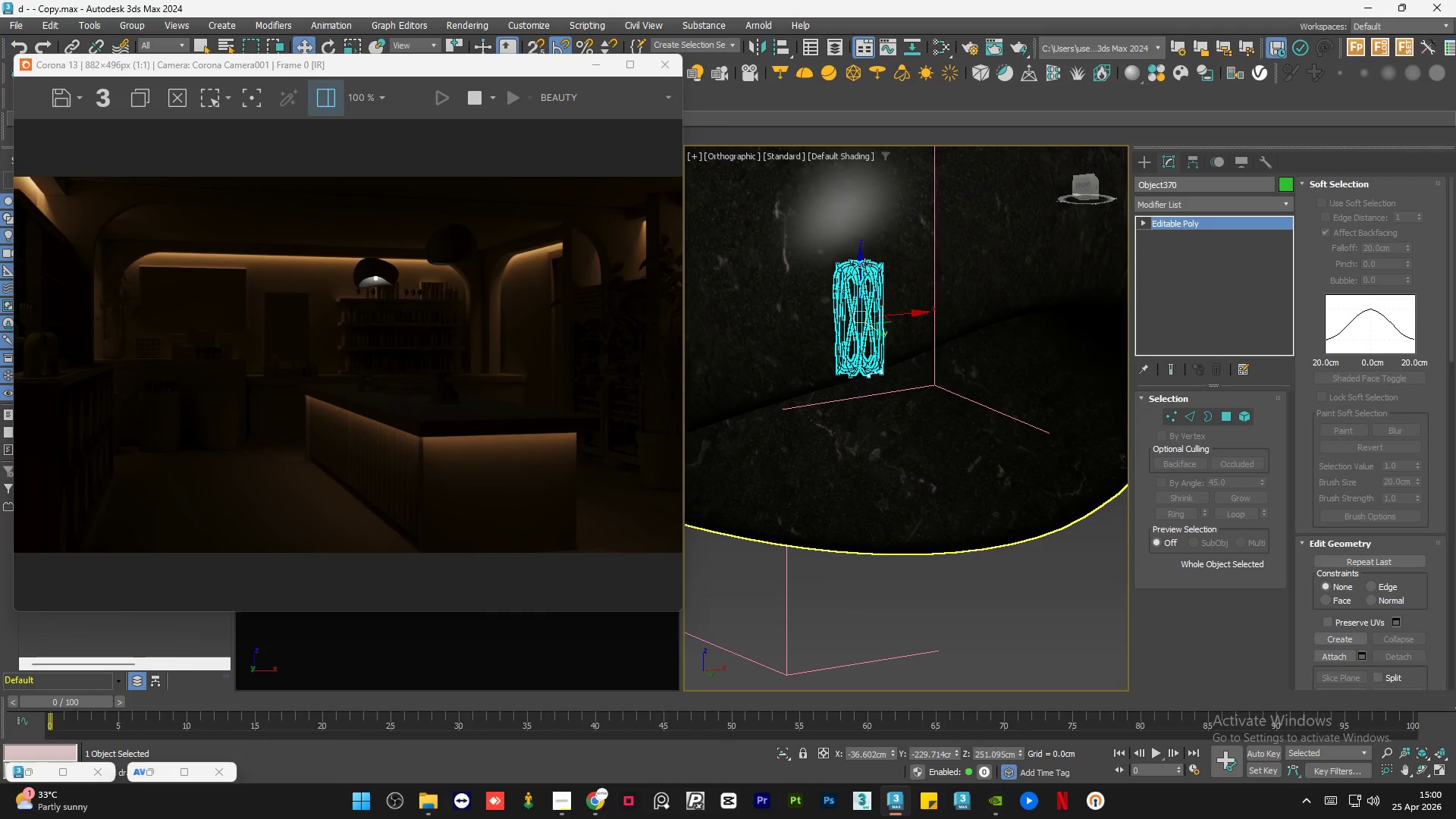 
left_click_drag(start_coordinate=[859, 261], to_coordinate=[864, 527])
 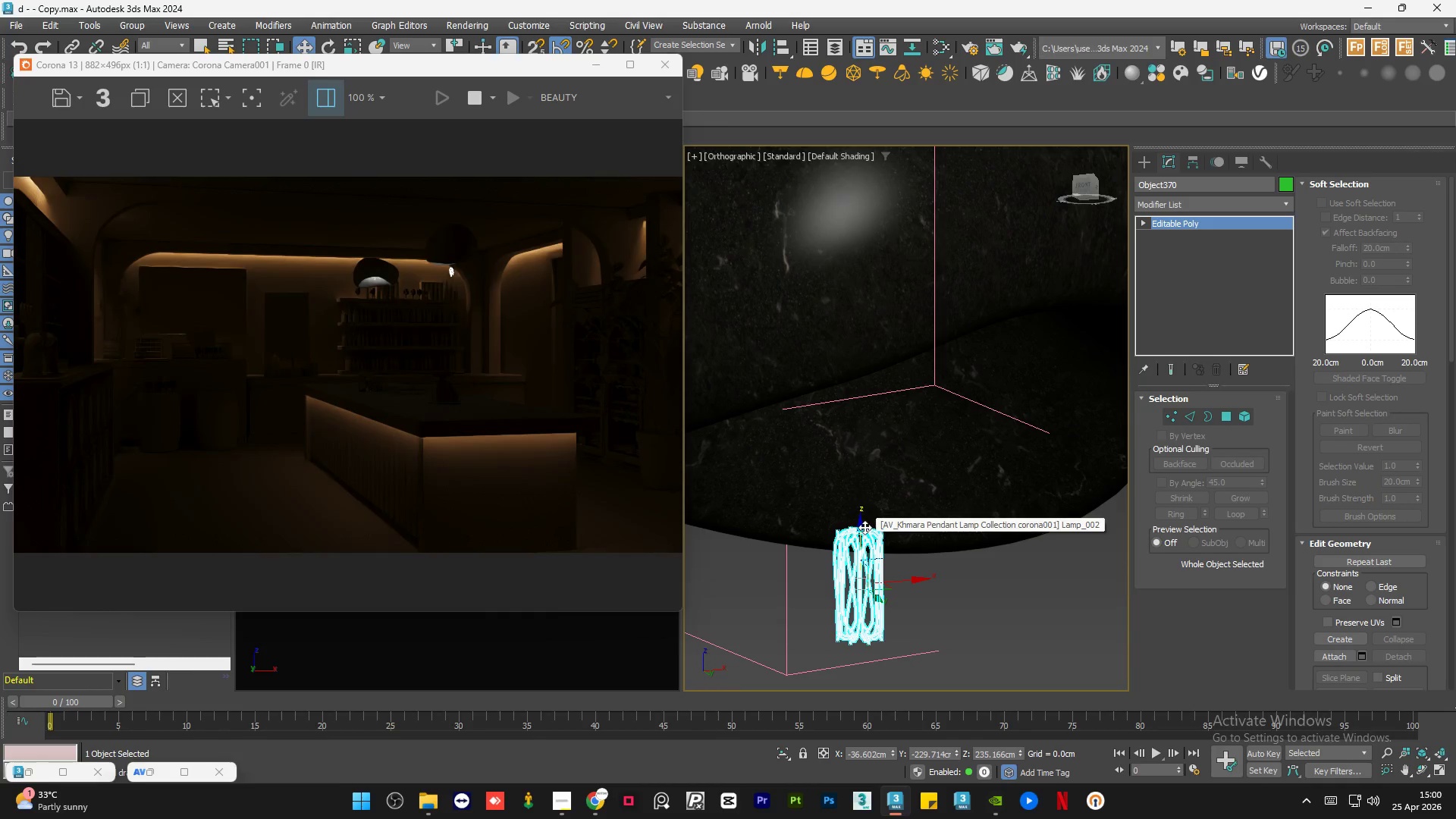 
scroll: coordinate [864, 527], scroll_direction: down, amount: 3.0
 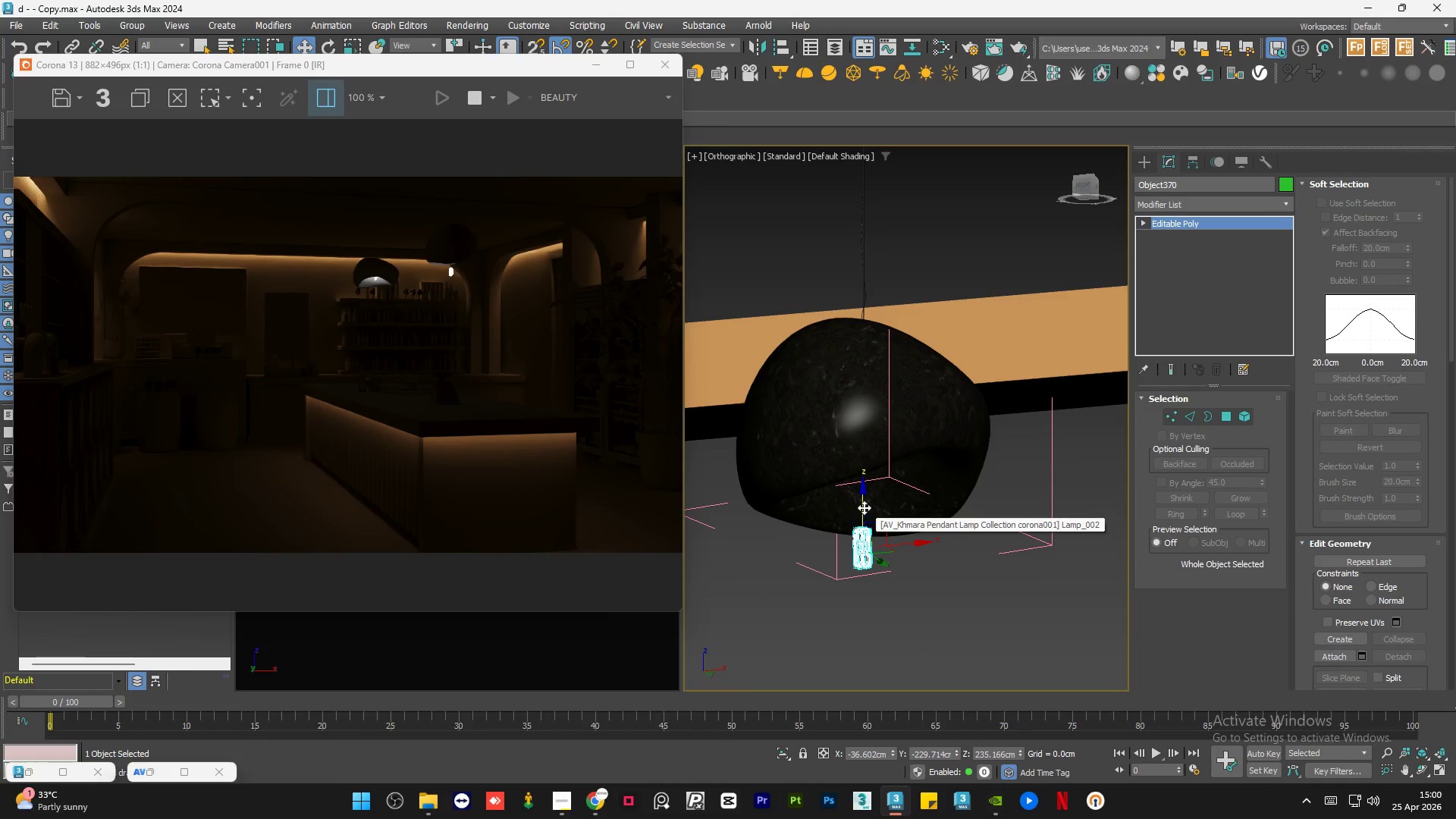 
left_click_drag(start_coordinate=[864, 507], to_coordinate=[866, 428])
 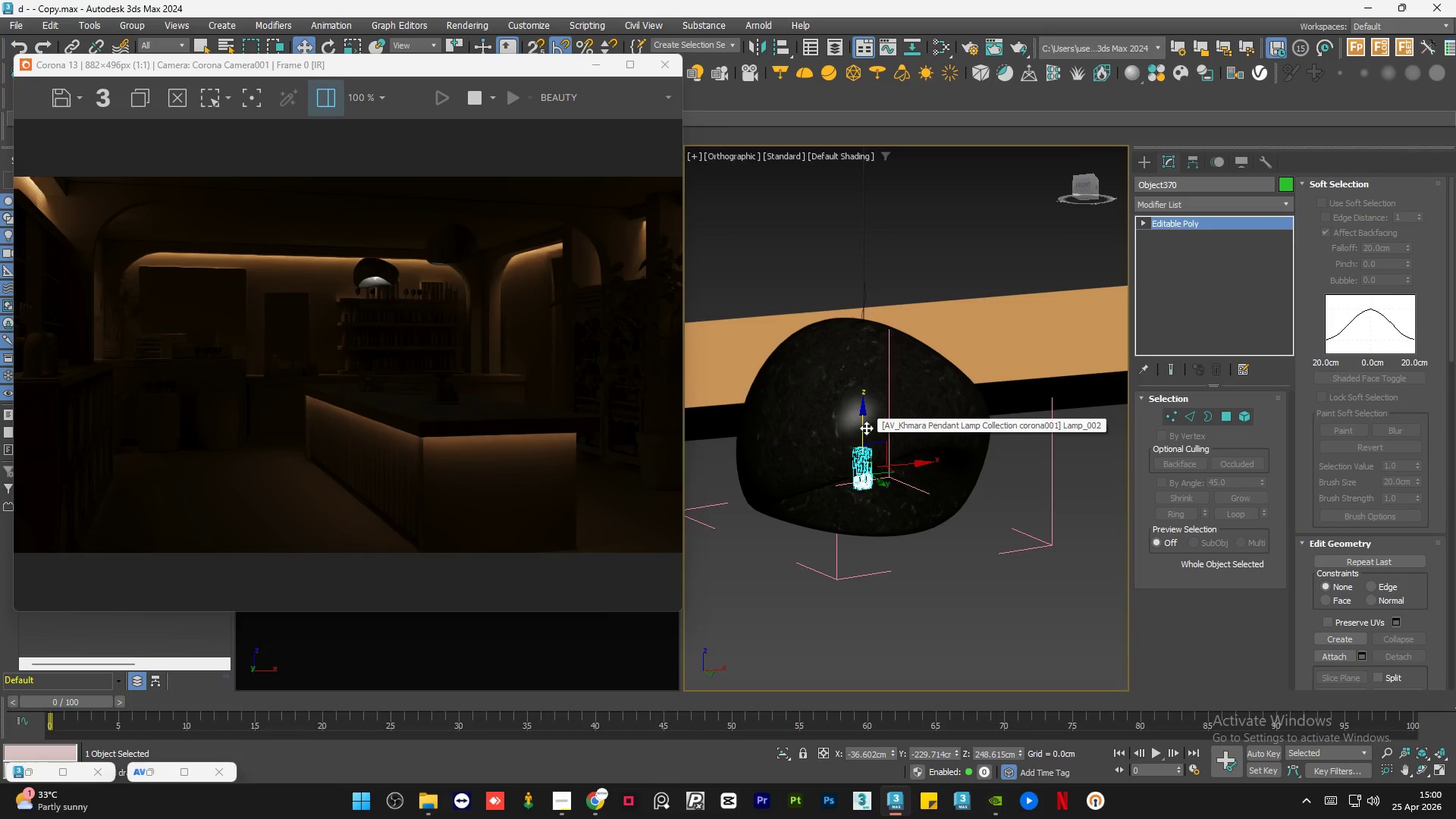 
left_click_drag(start_coordinate=[861, 424], to_coordinate=[864, 444])
 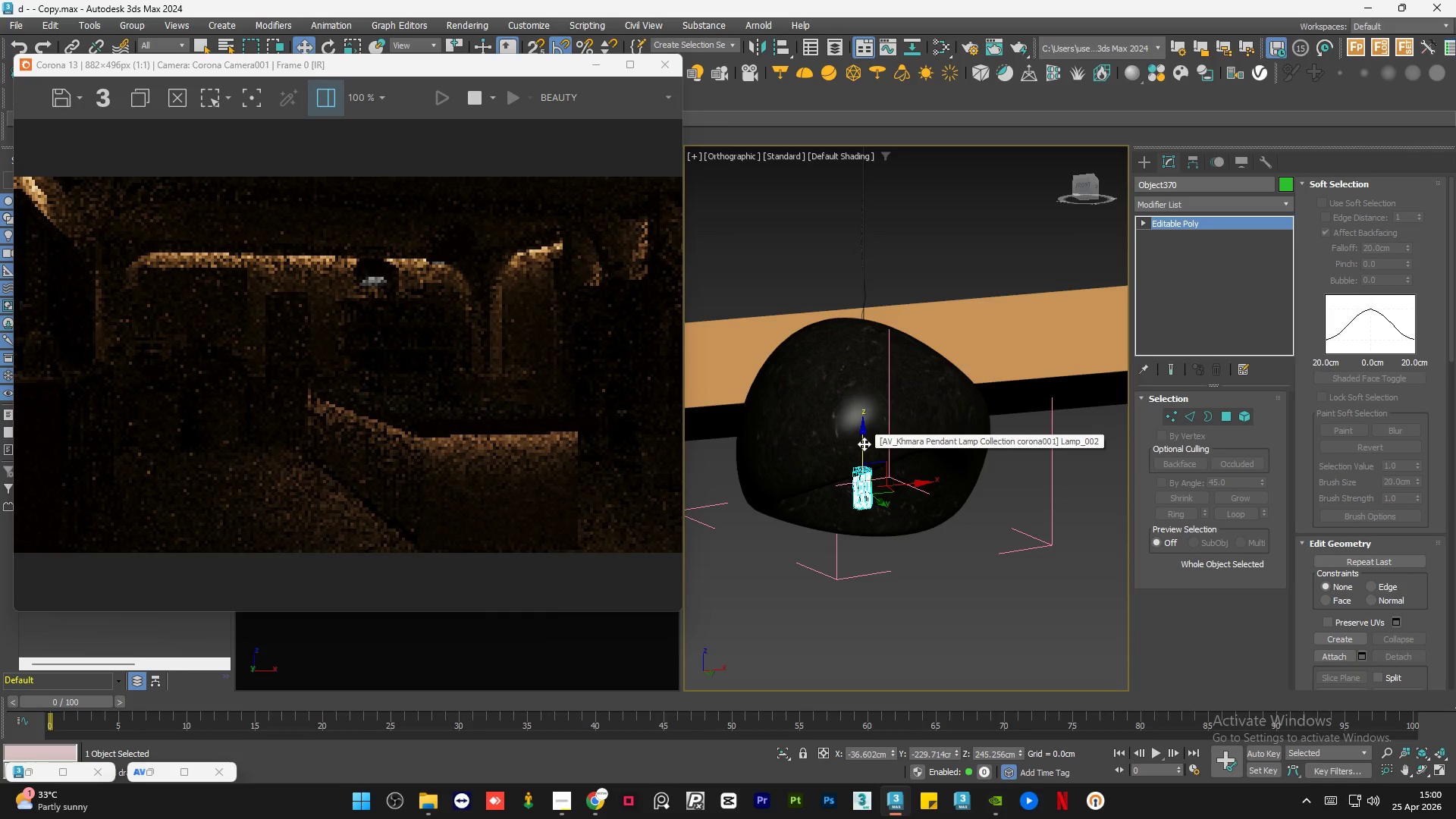 
left_click_drag(start_coordinate=[864, 444], to_coordinate=[864, 500])
 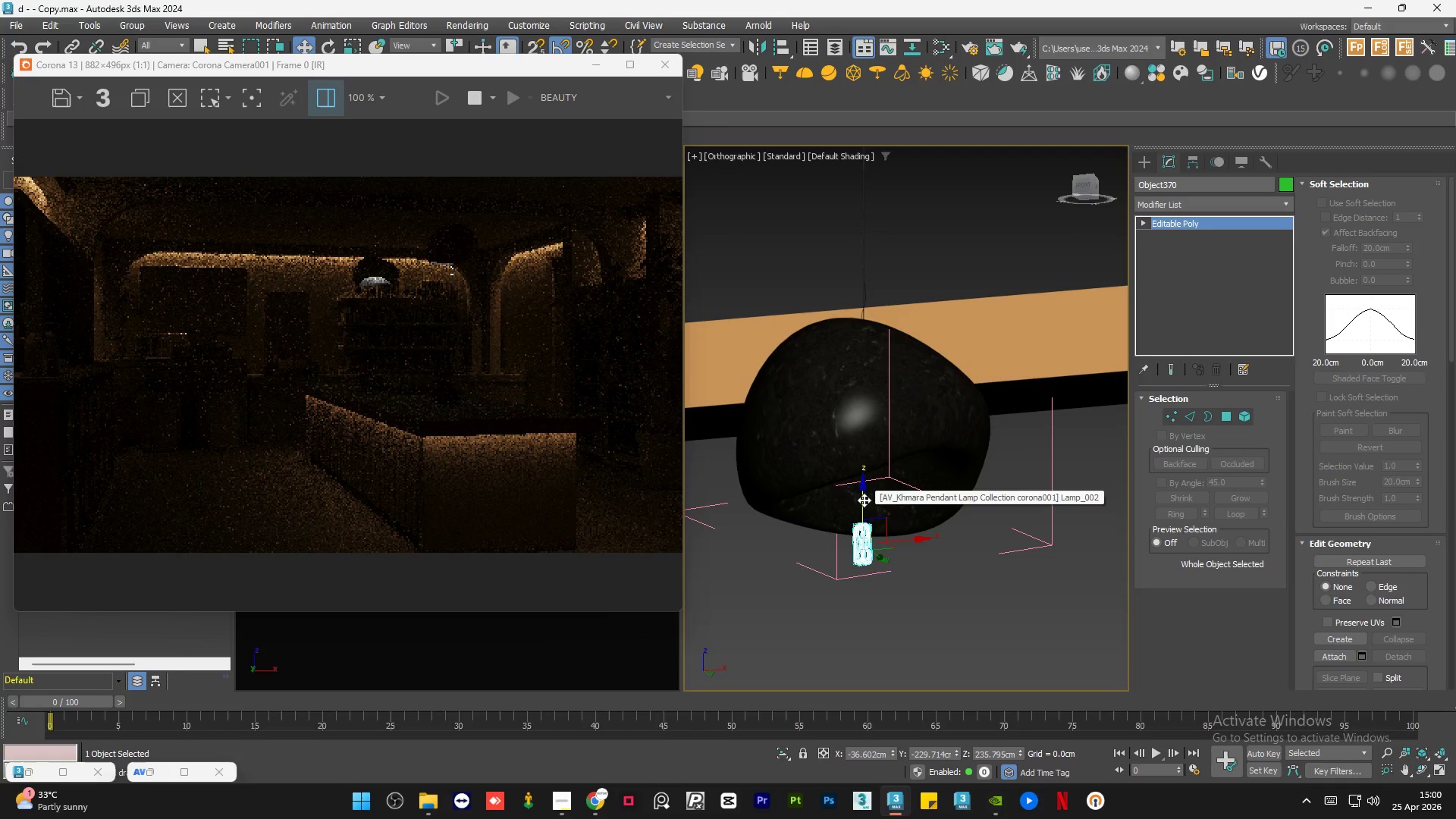 
scroll: coordinate [453, 245], scroll_direction: up, amount: 2.0
 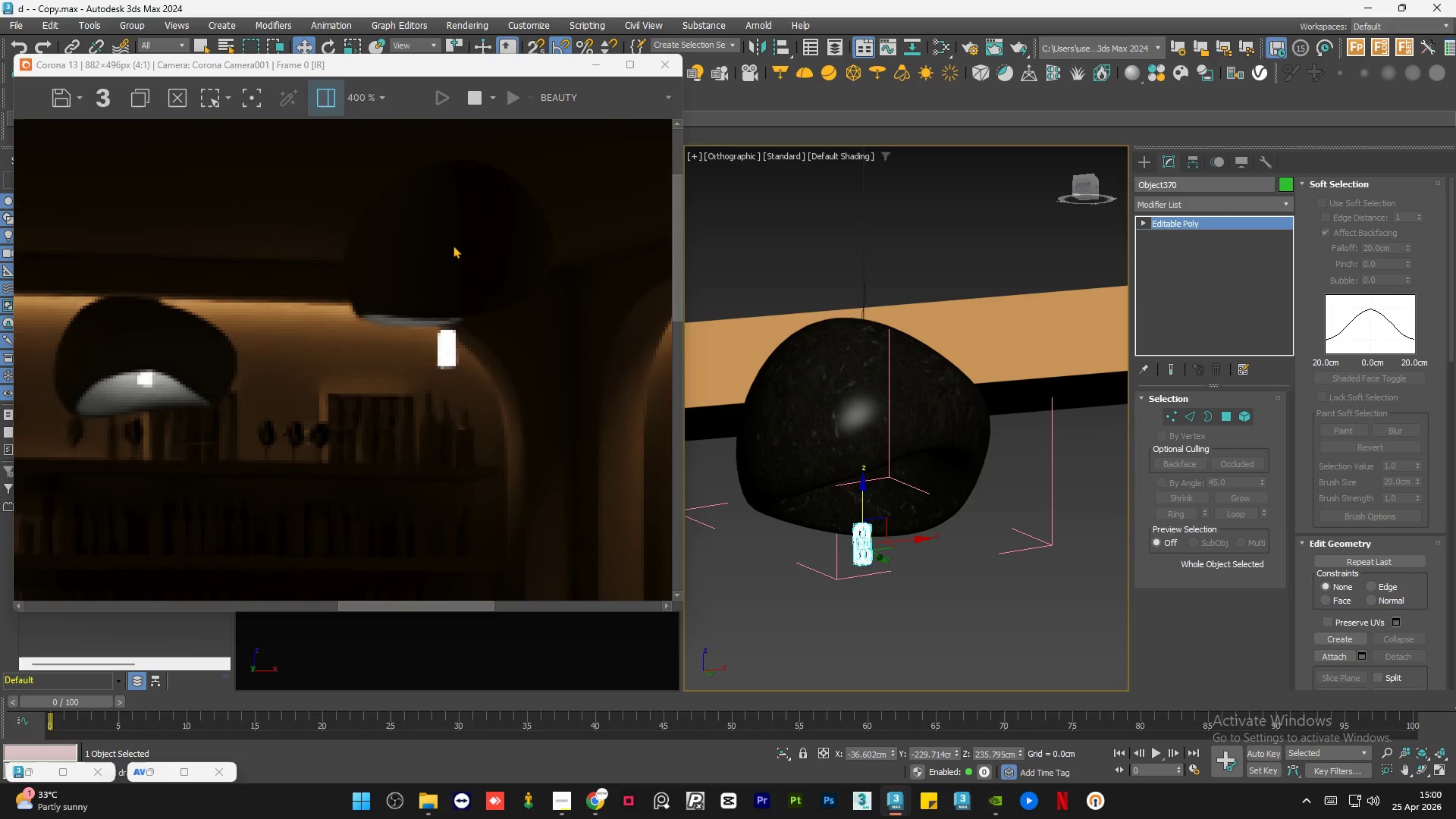 
scroll: coordinate [453, 245], scroll_direction: down, amount: 2.0
 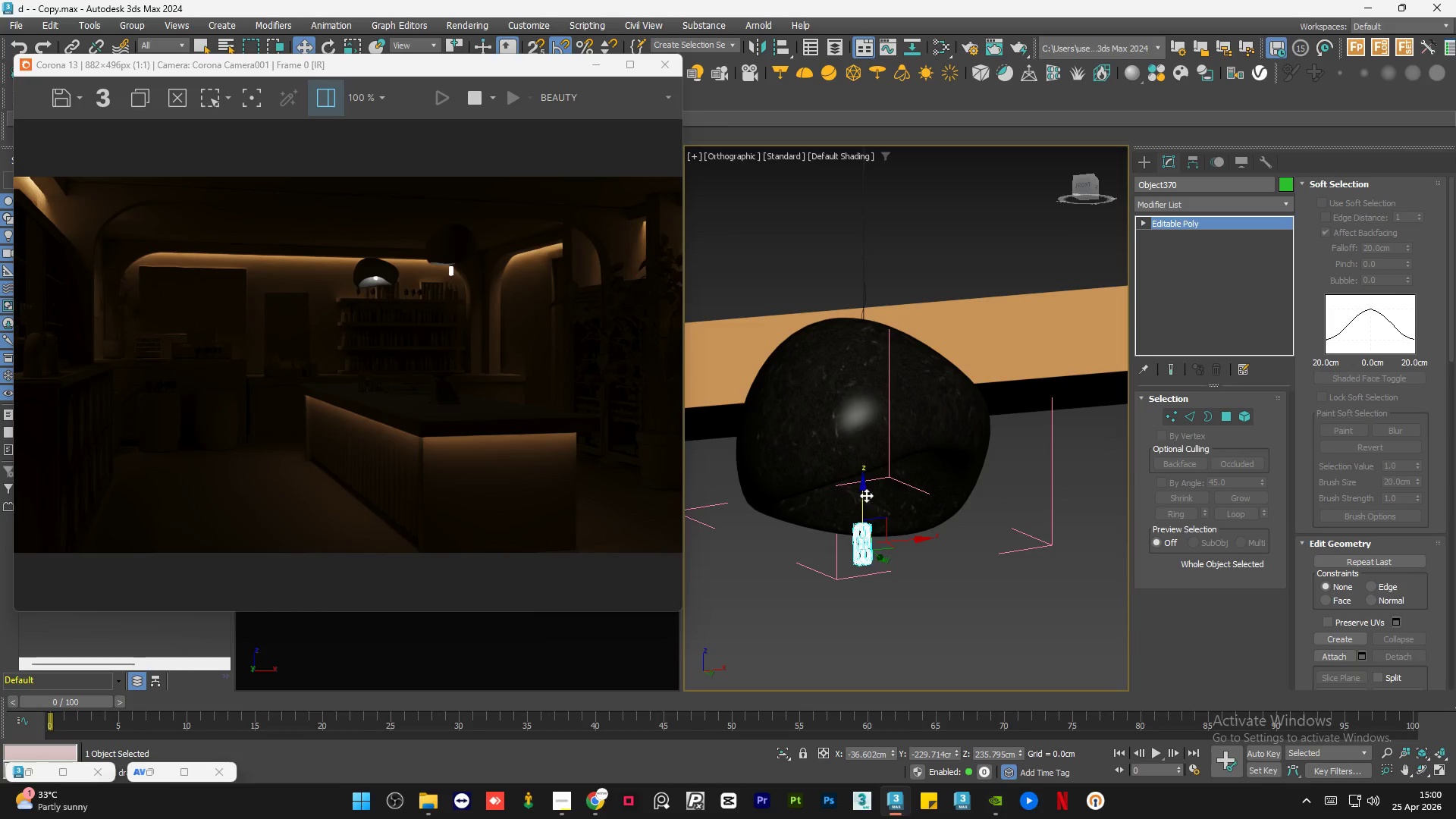 
left_click_drag(start_coordinate=[863, 492], to_coordinate=[872, 410])
 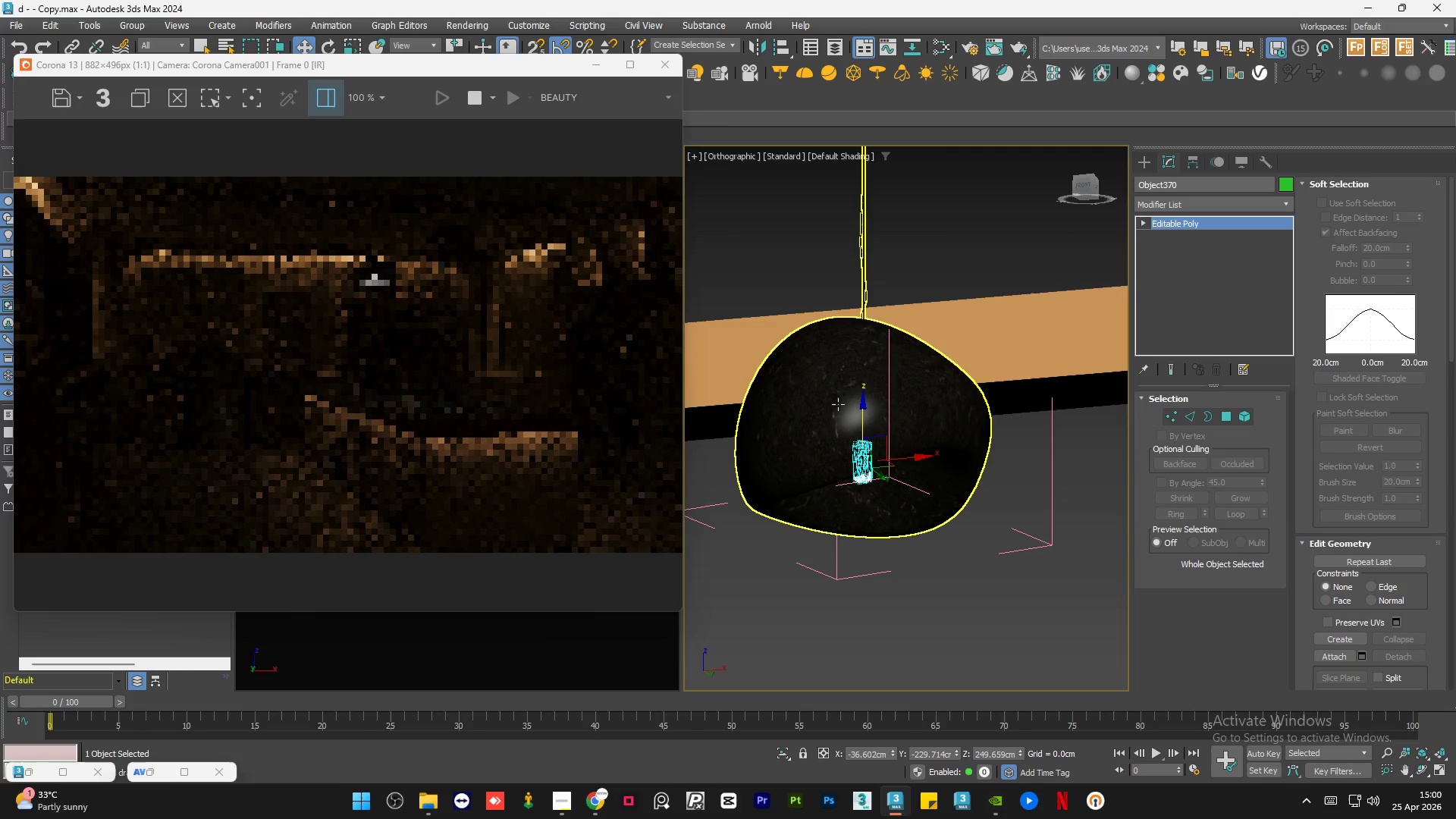 
left_click([838, 404])
 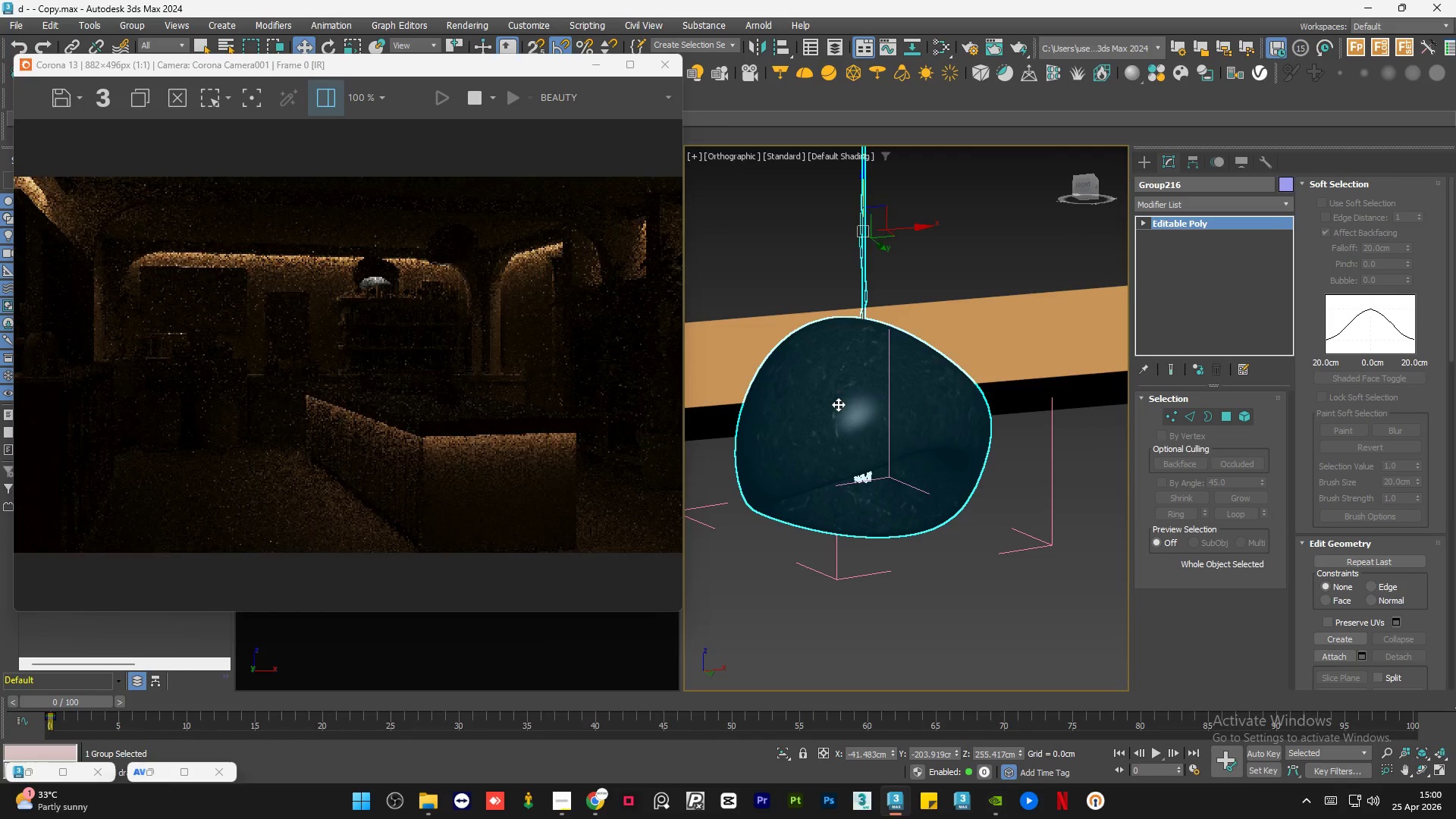 
key(E)
 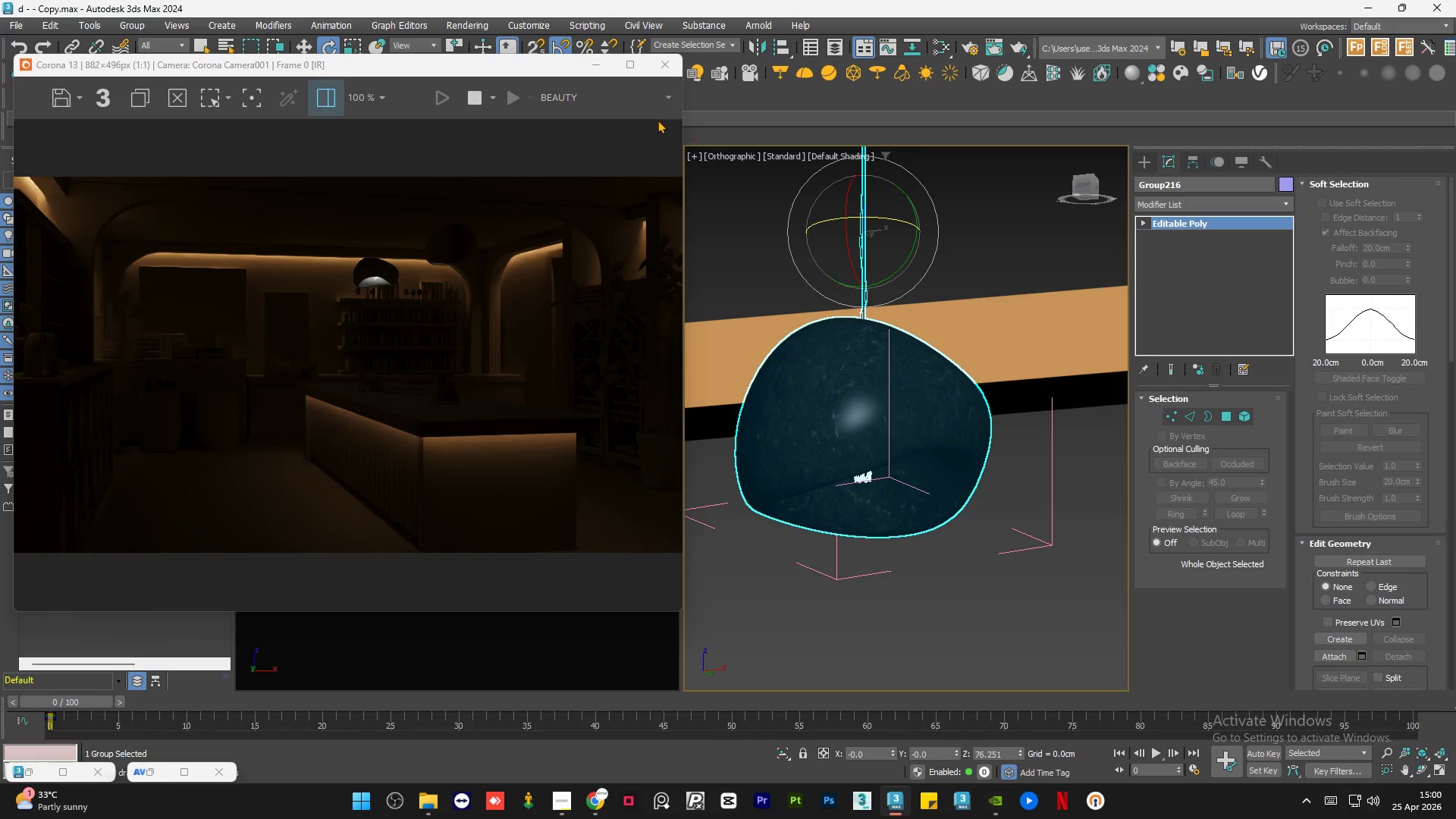 
left_click([597, 64])
 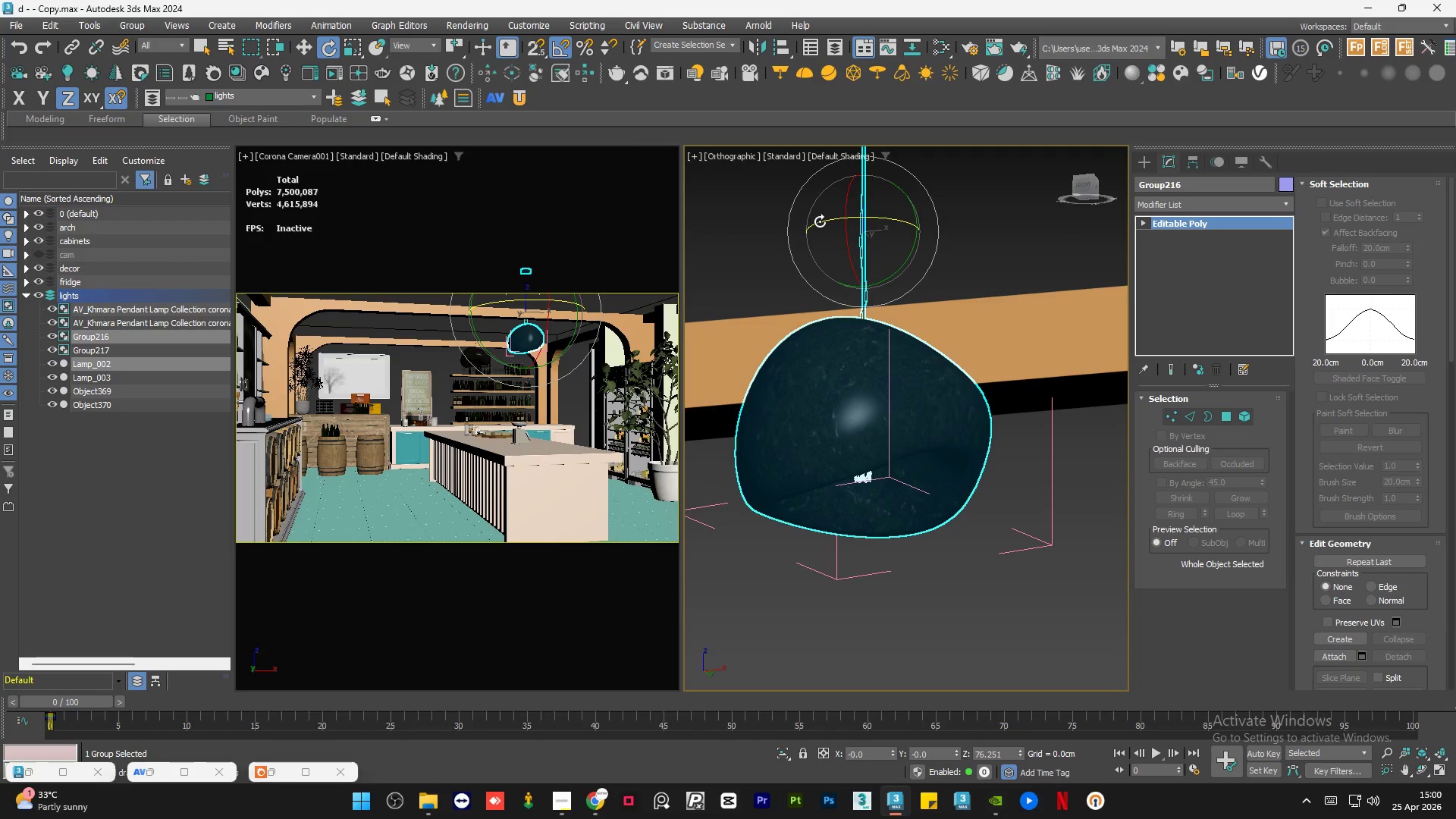 
left_click_drag(start_coordinate=[820, 221], to_coordinate=[760, 224])
 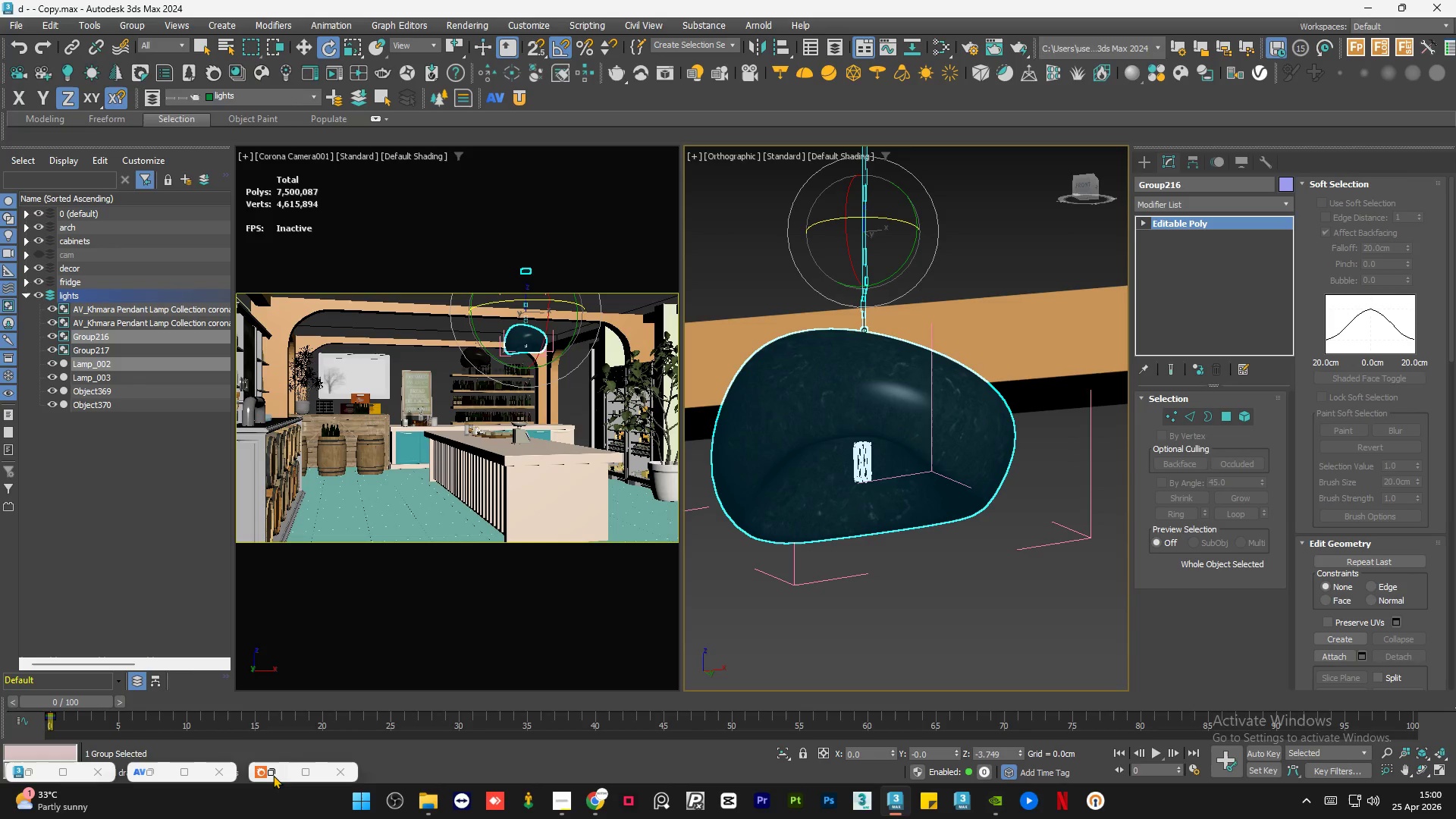 
left_click([281, 773])
 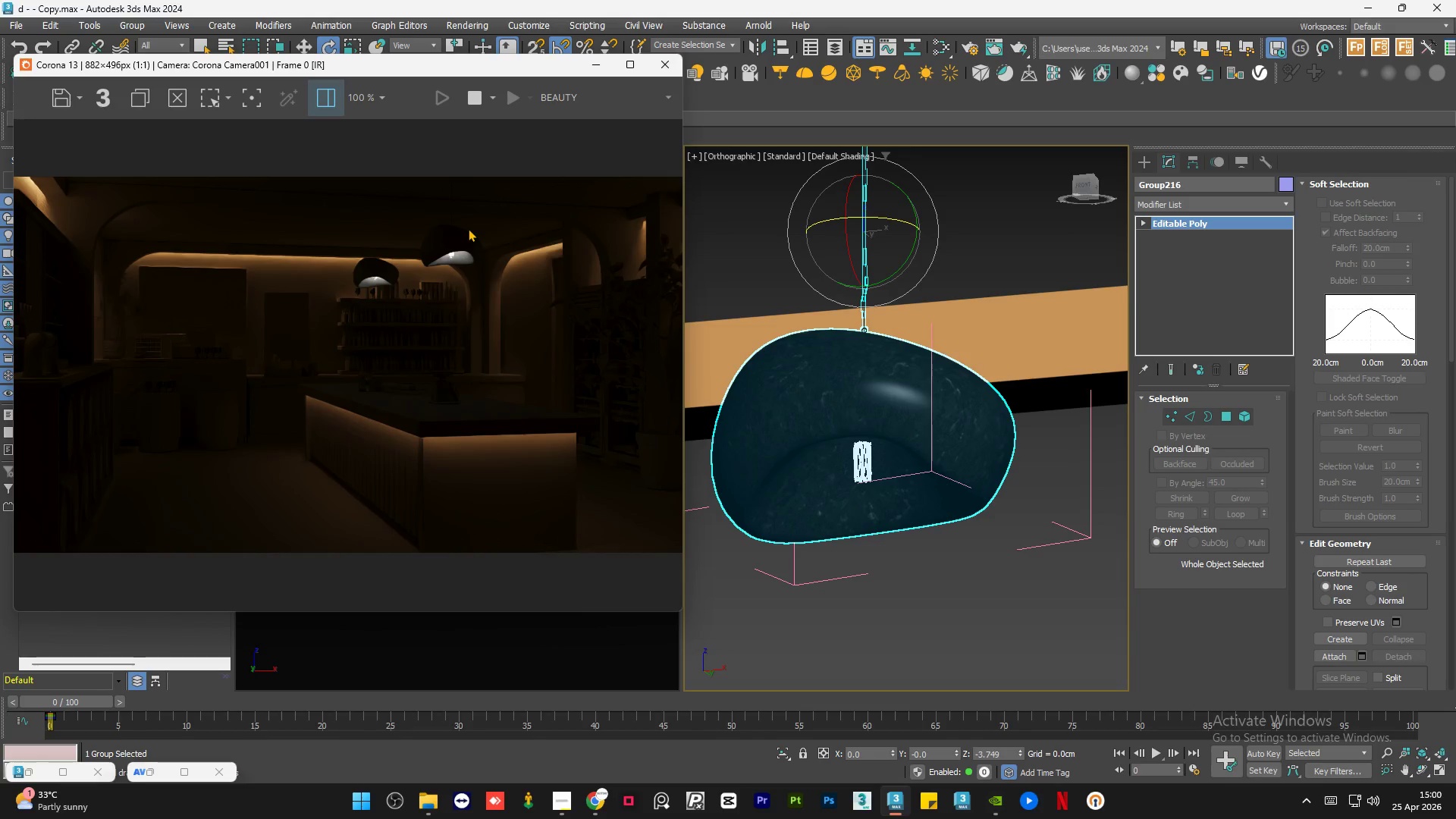 
scroll: coordinate [467, 228], scroll_direction: none, amount: 0.0
 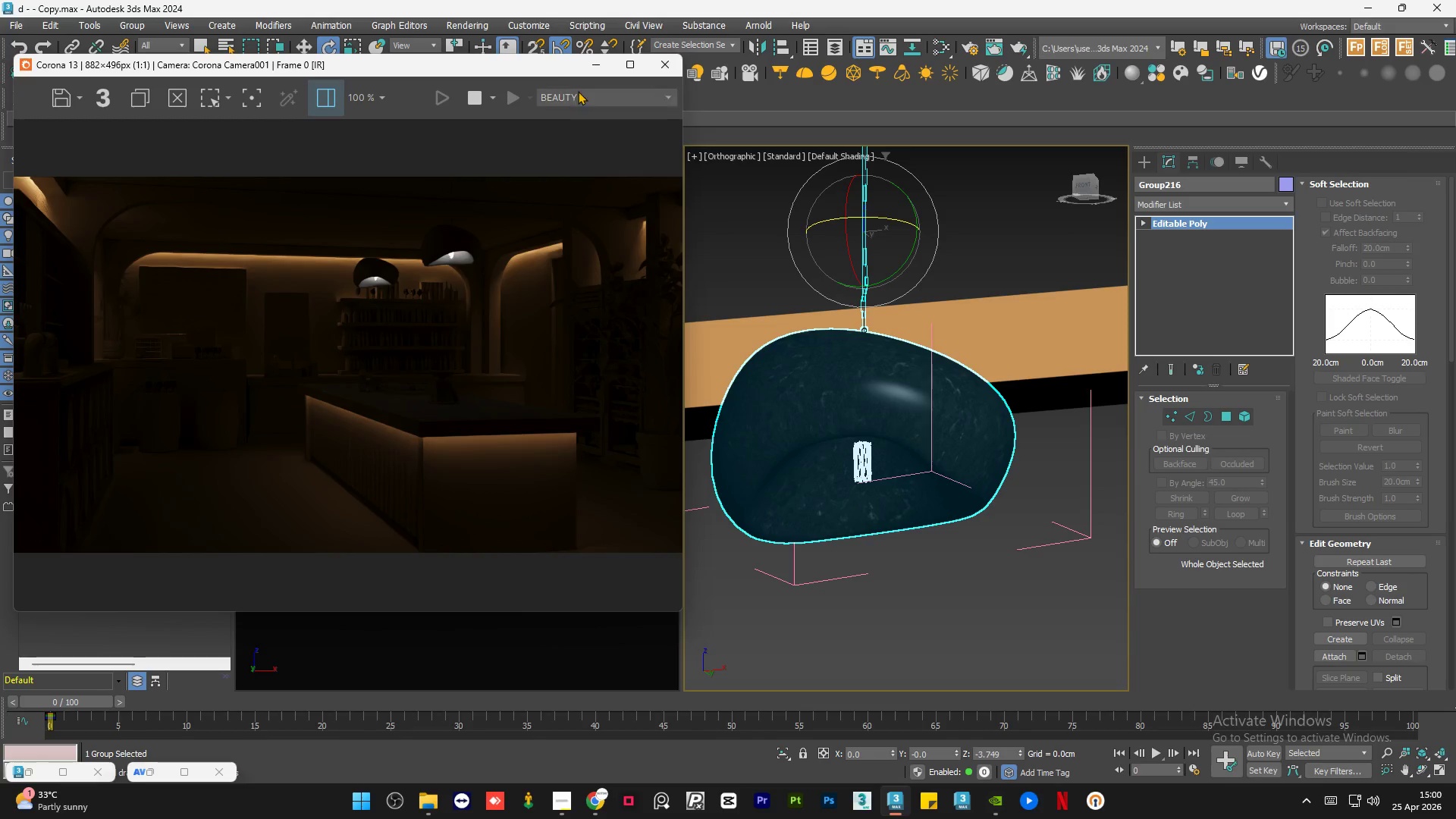 
left_click([595, 62])
 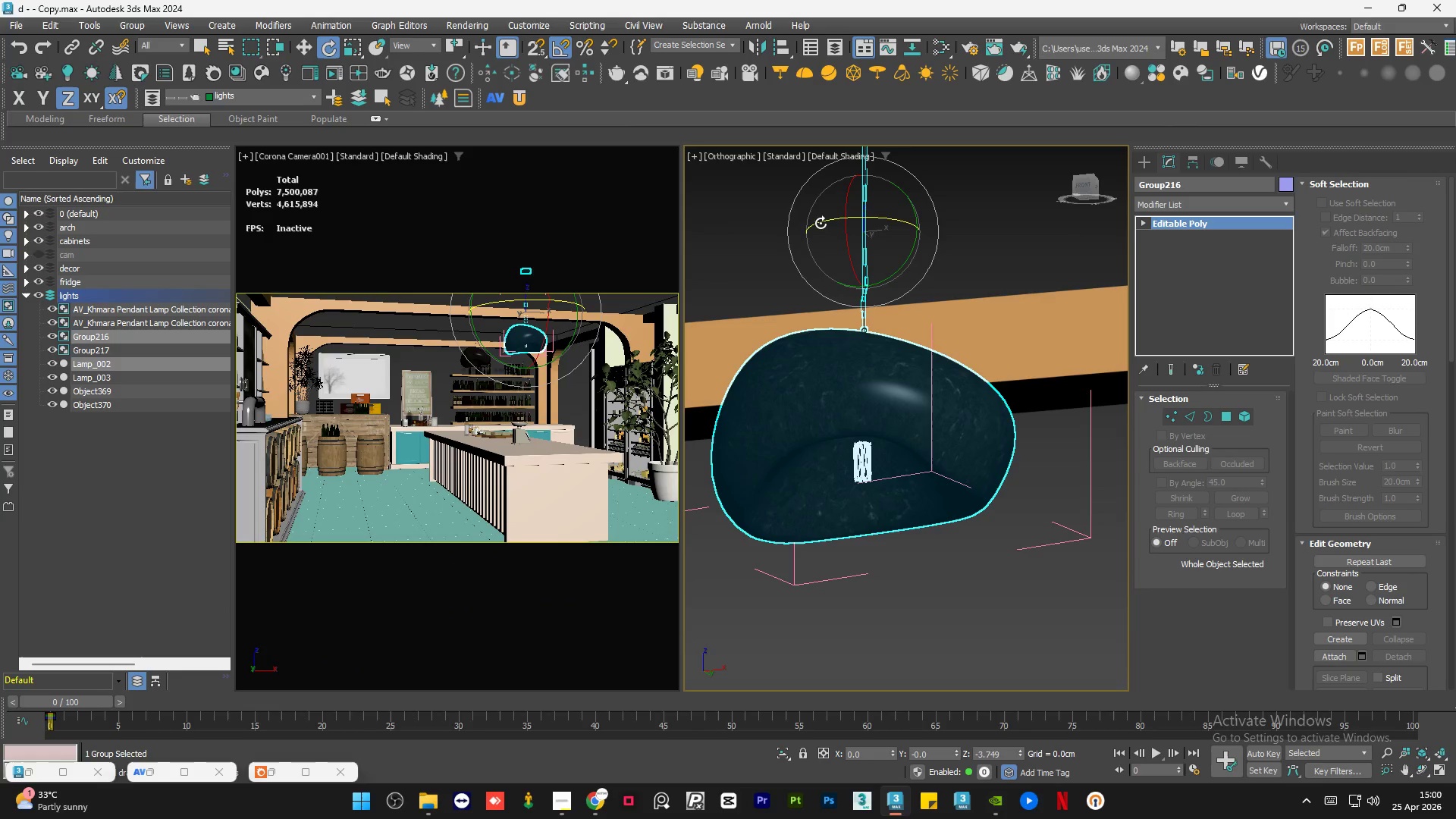 
left_click_drag(start_coordinate=[821, 224], to_coordinate=[764, 223])
 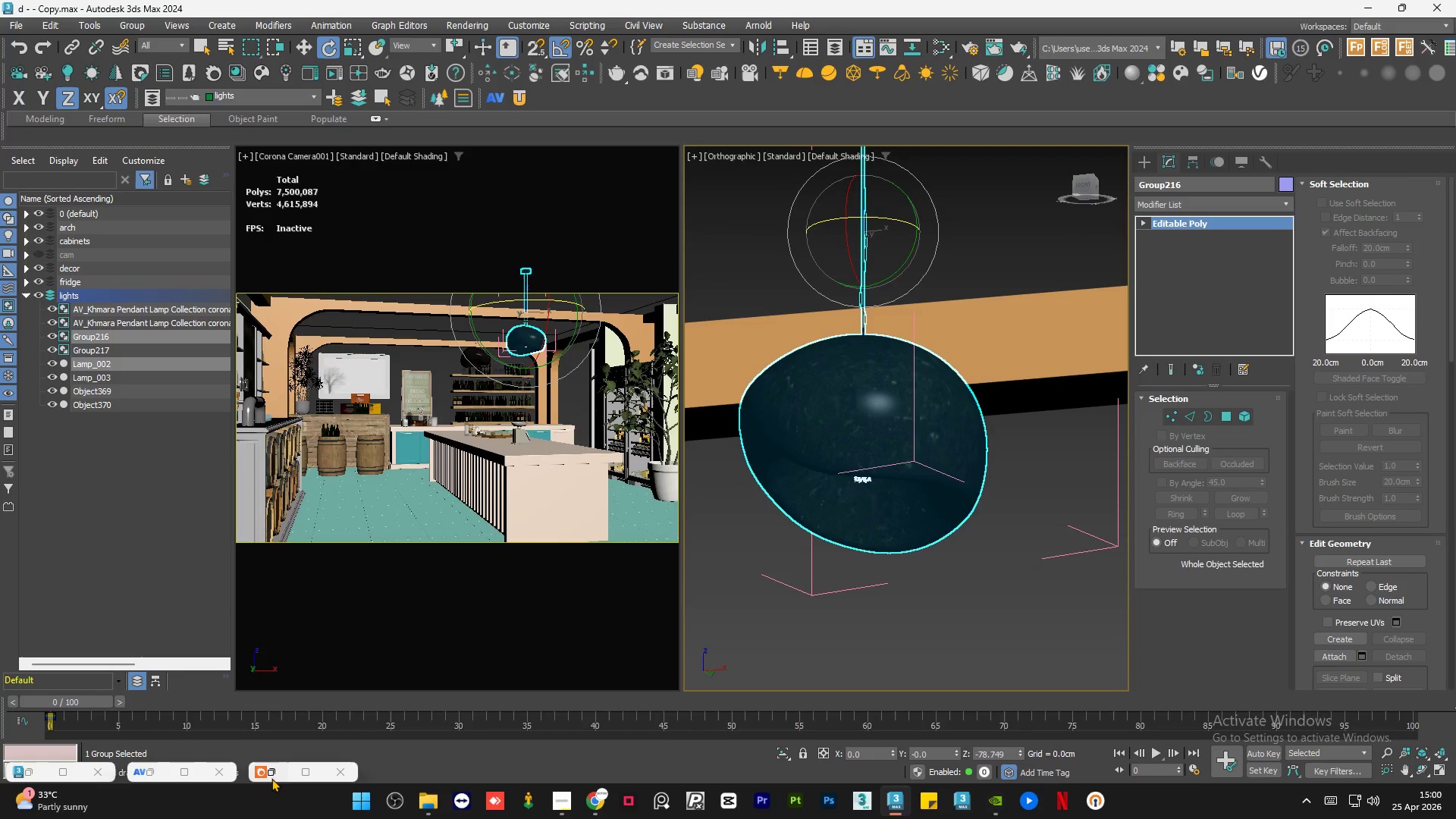 
left_click([272, 777])
 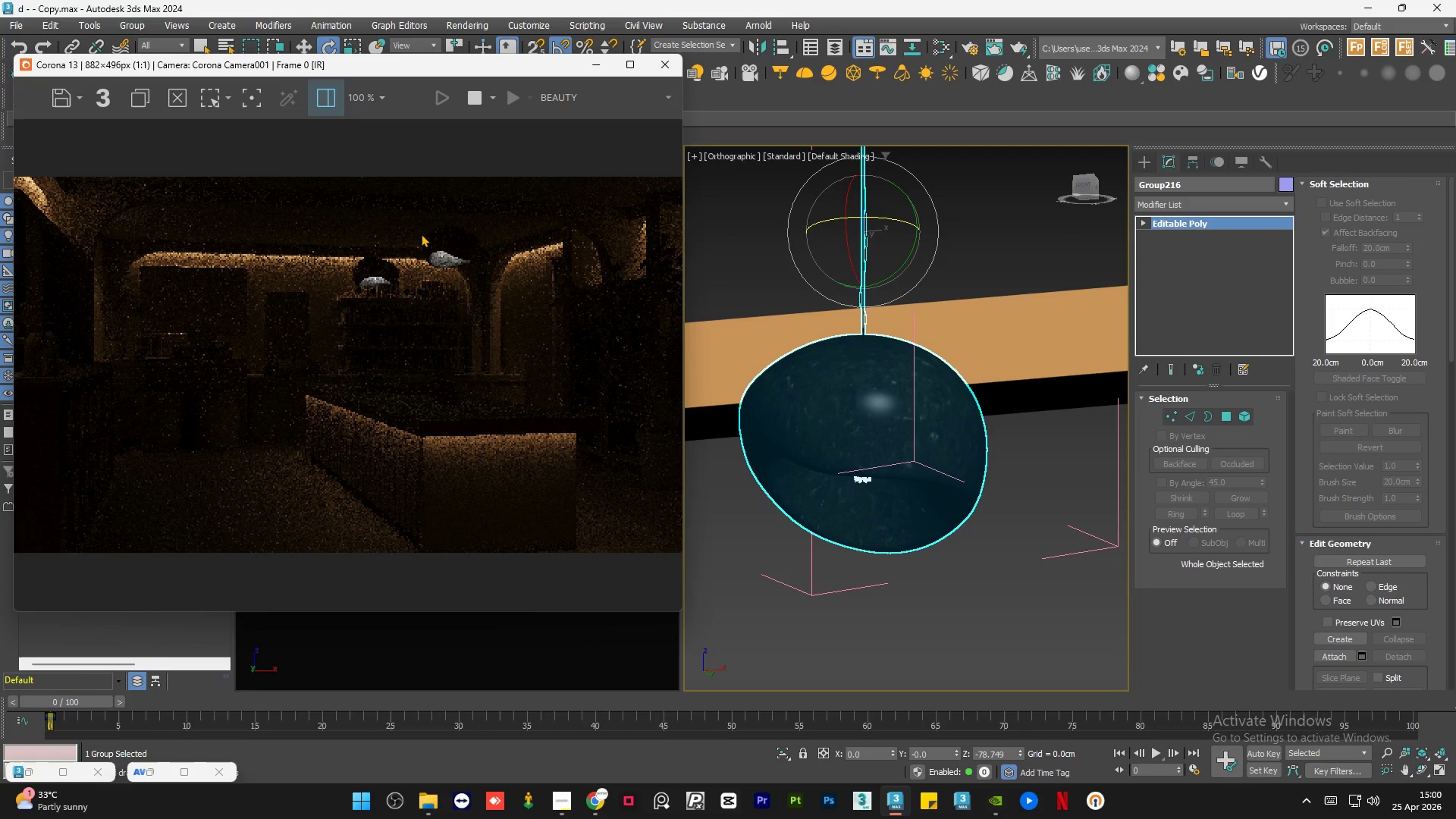 
scroll: coordinate [421, 234], scroll_direction: up, amount: 1.0
 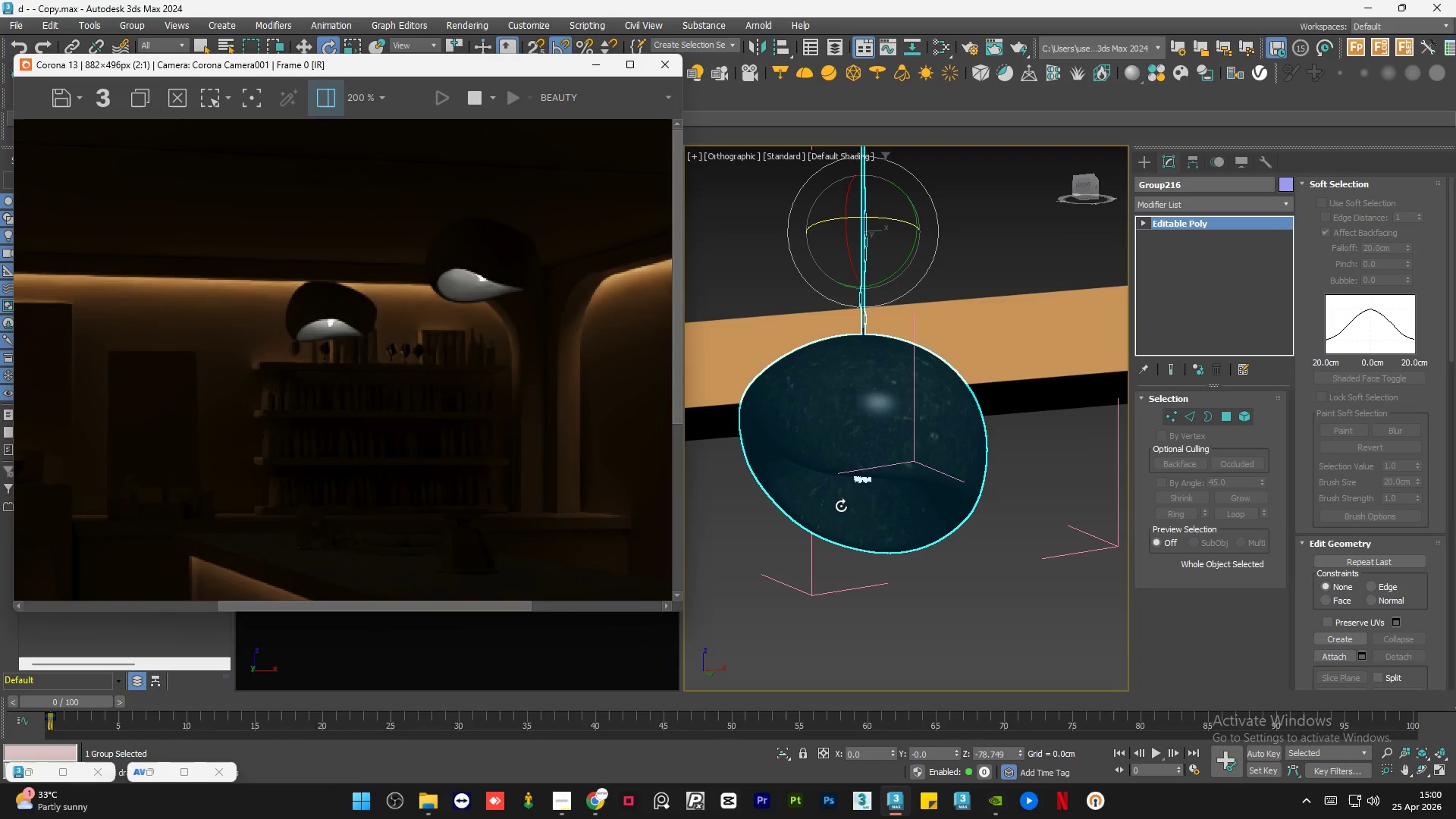 
left_click([858, 488])
 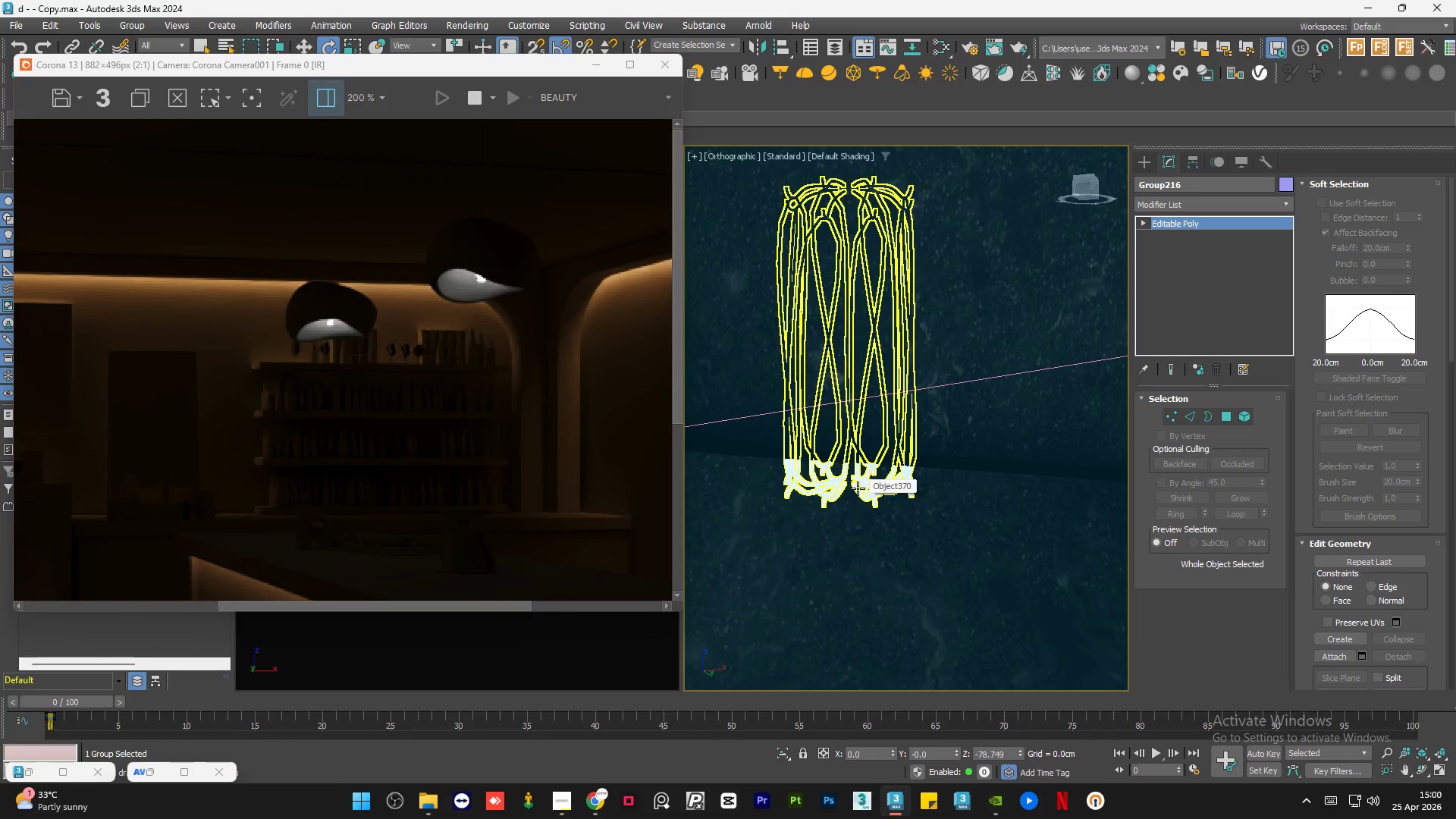 
scroll: coordinate [858, 488], scroll_direction: up, amount: 6.0
 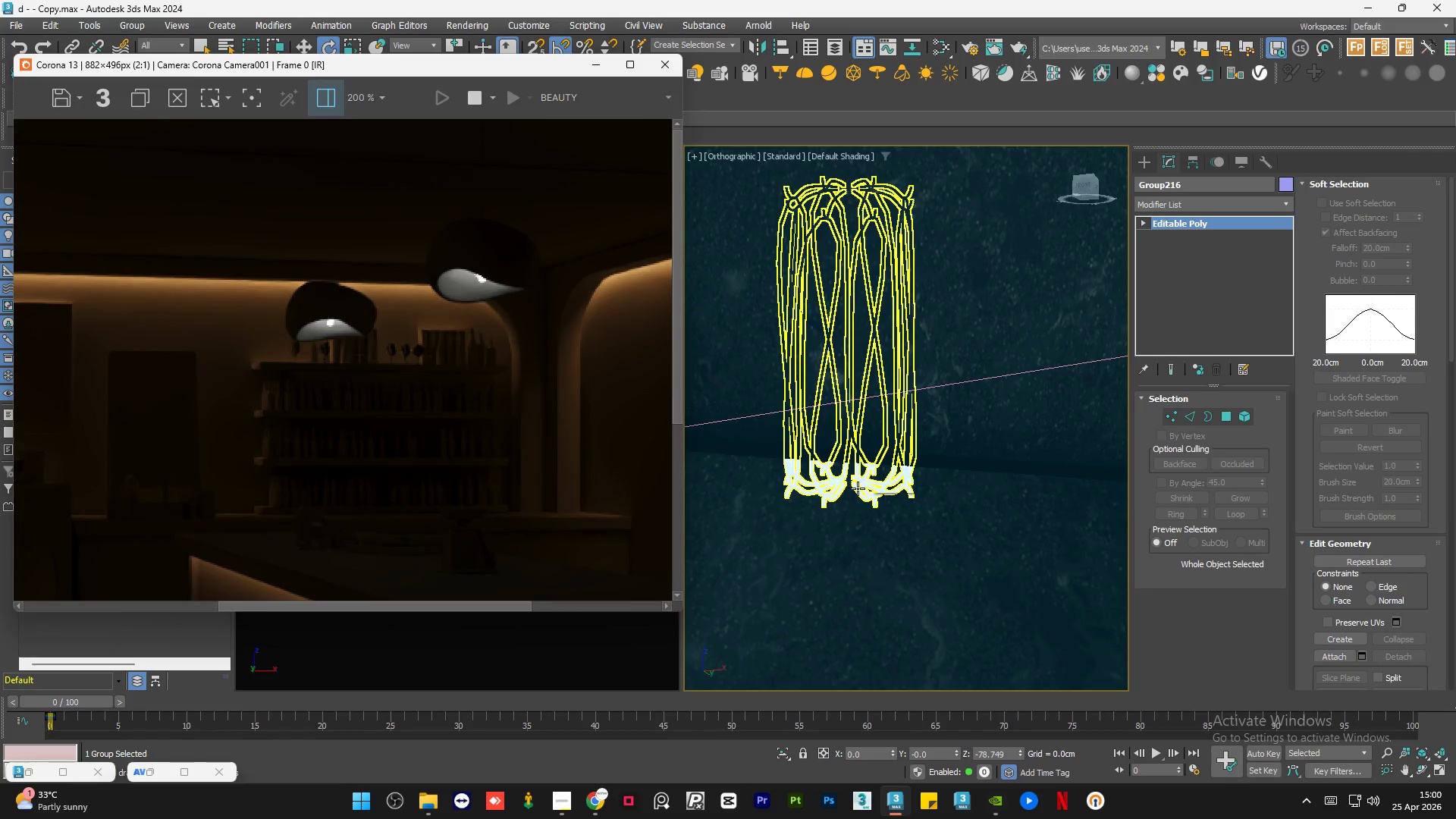 
key(W)
 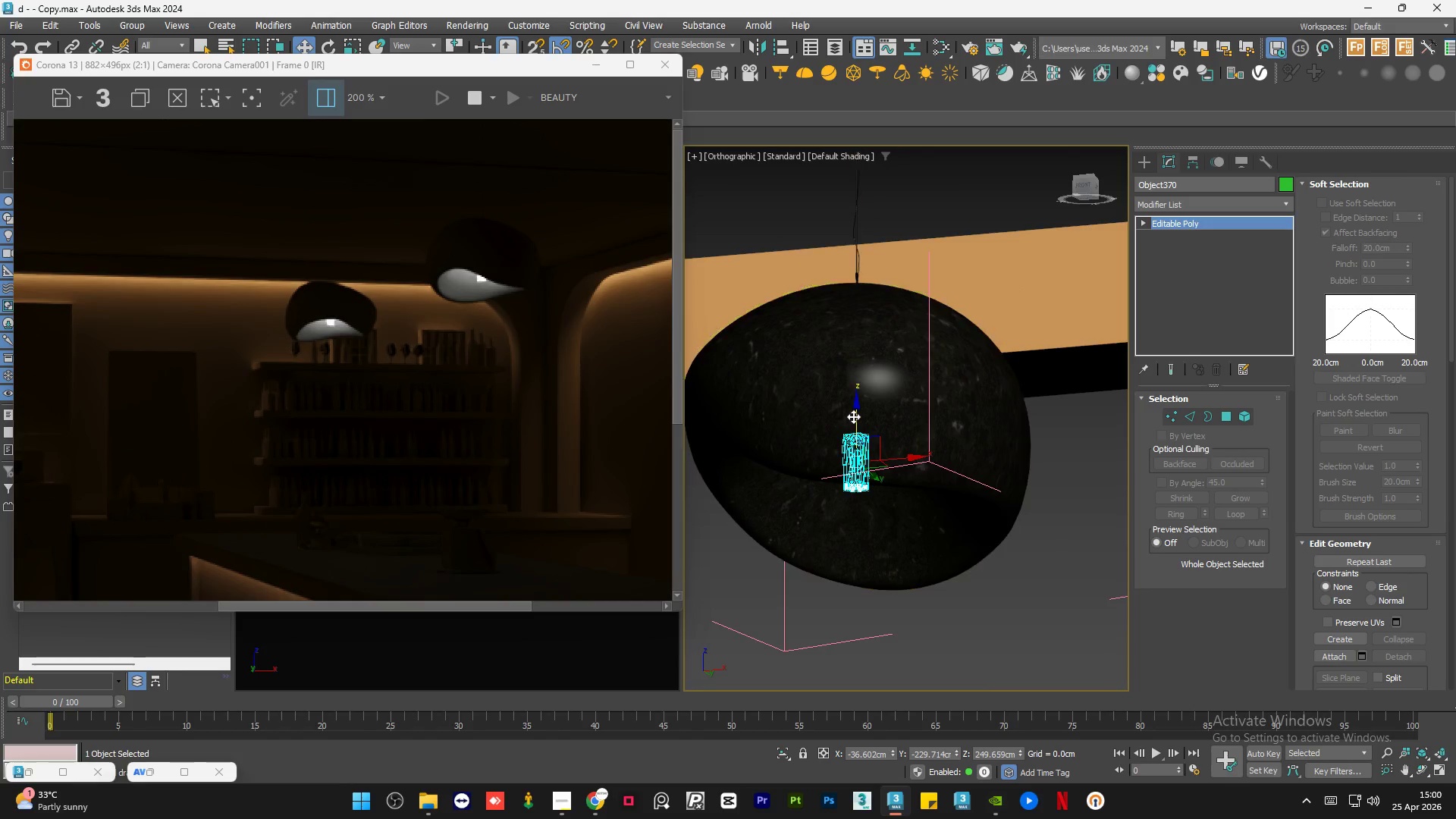 
scroll: coordinate [858, 488], scroll_direction: down, amount: 6.0
 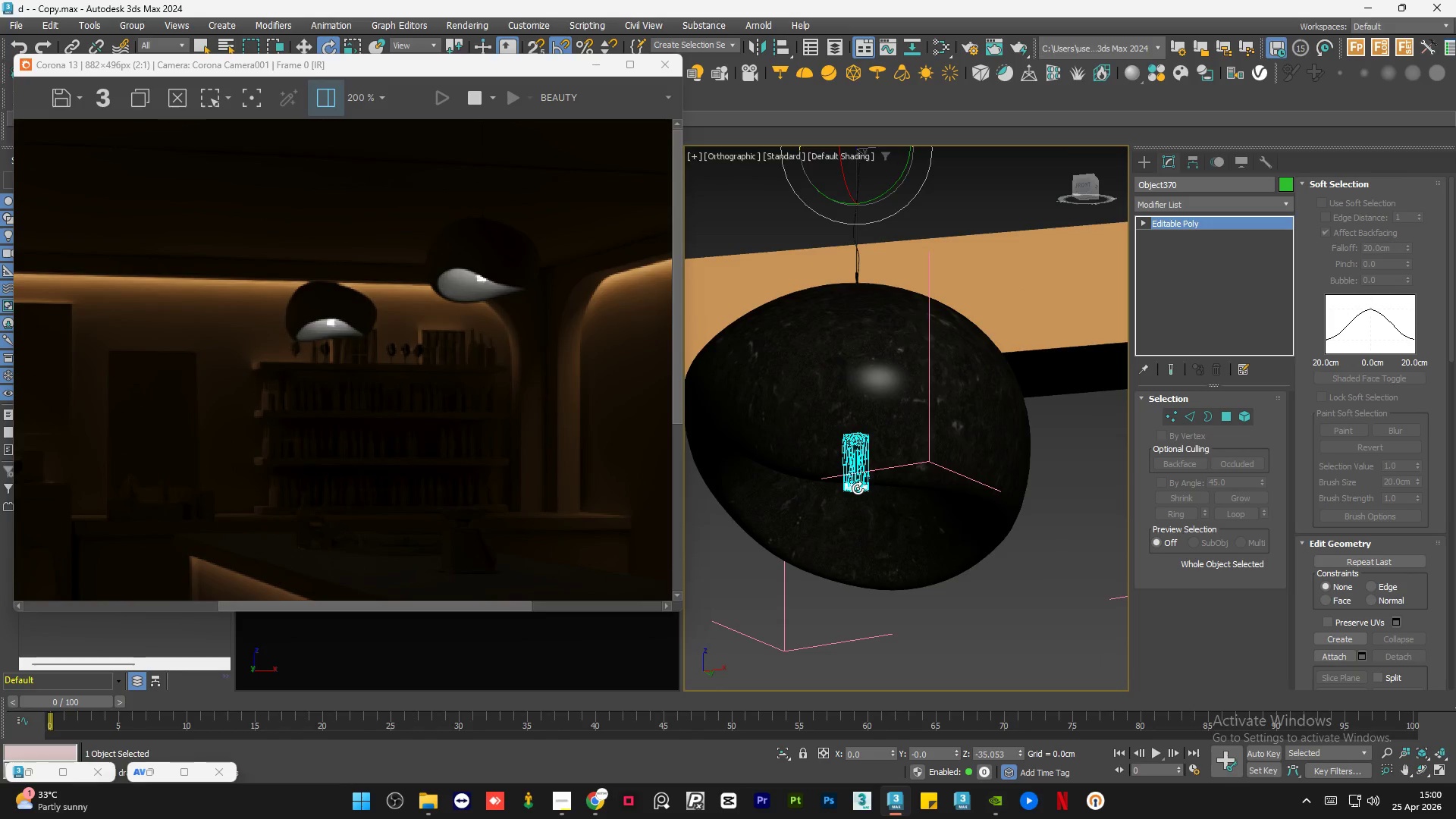 
left_click_drag(start_coordinate=[855, 416], to_coordinate=[857, 406])
 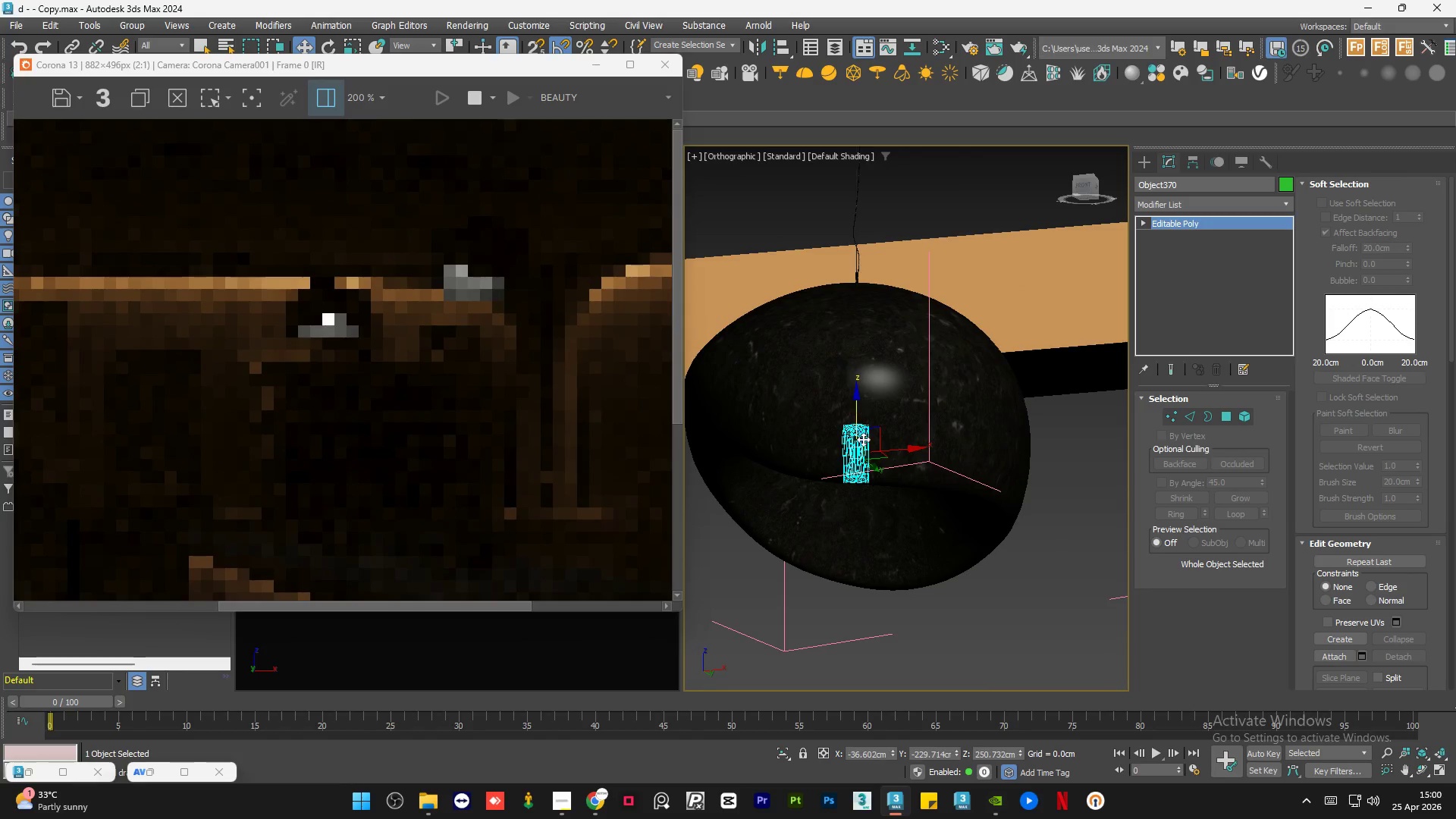 
hold_key(key=AltLeft, duration=3.06)
 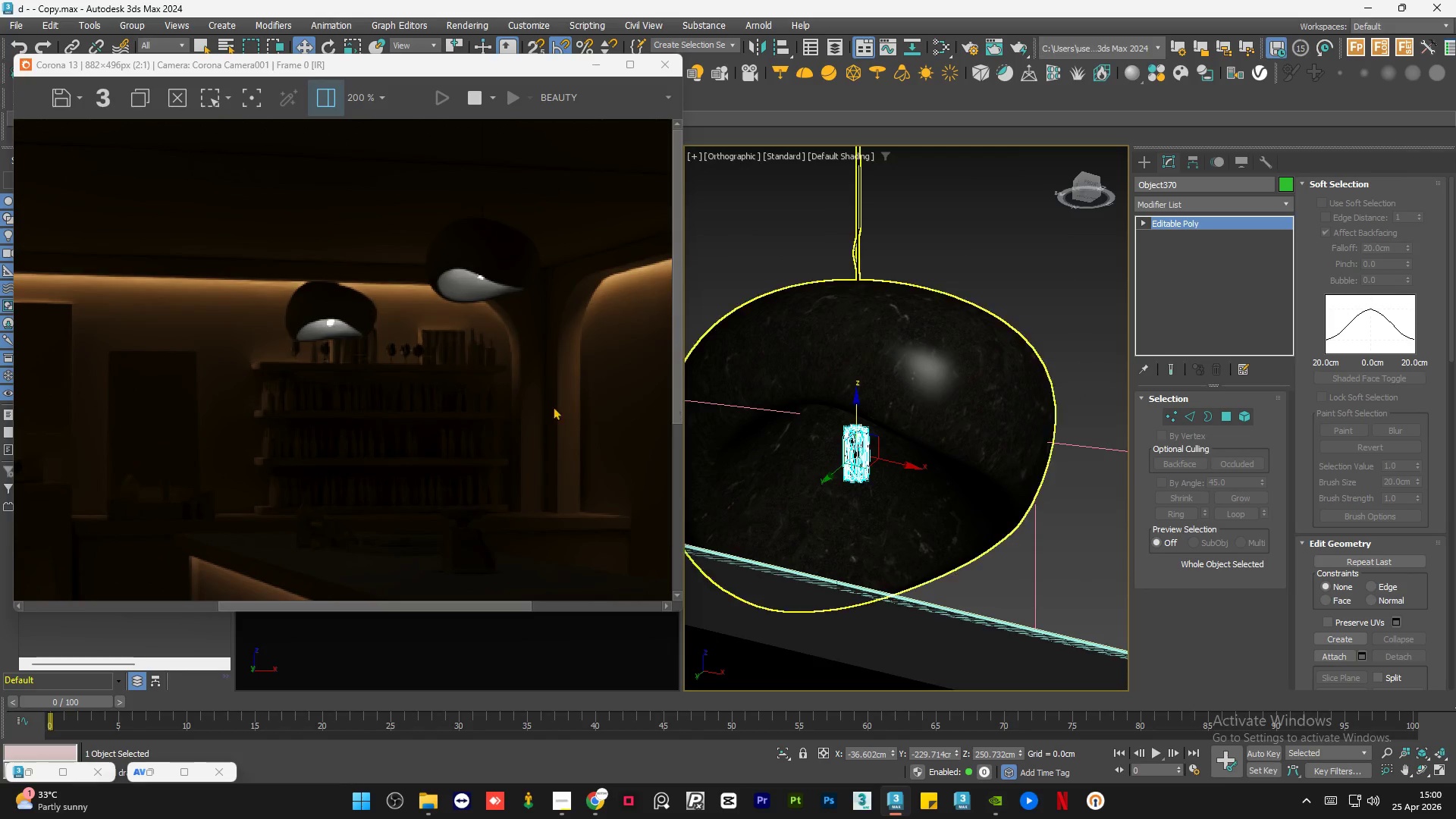 
scroll: coordinate [520, 410], scroll_direction: down, amount: 2.0
 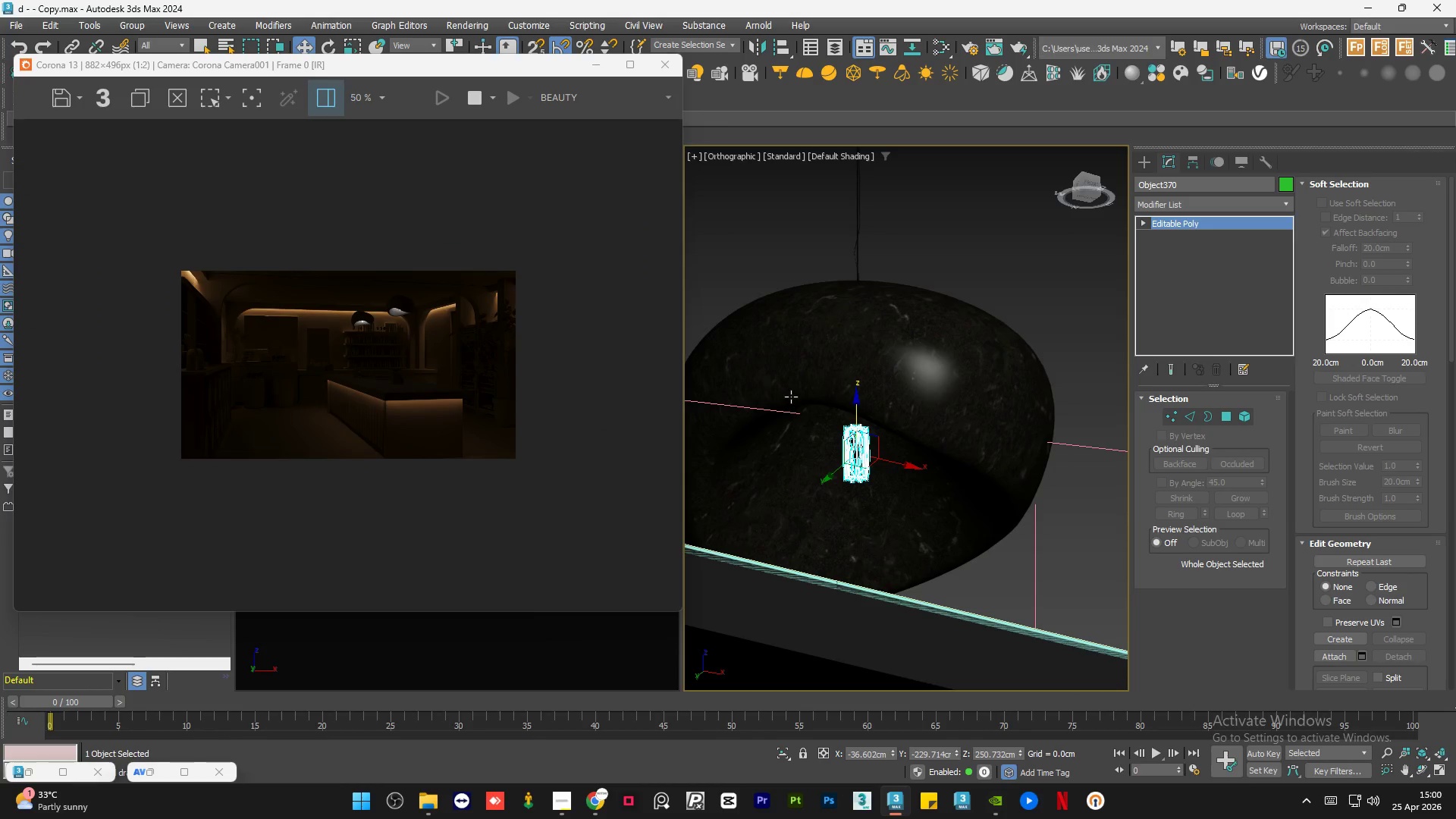 
hold_key(key=AltLeft, duration=0.7)
 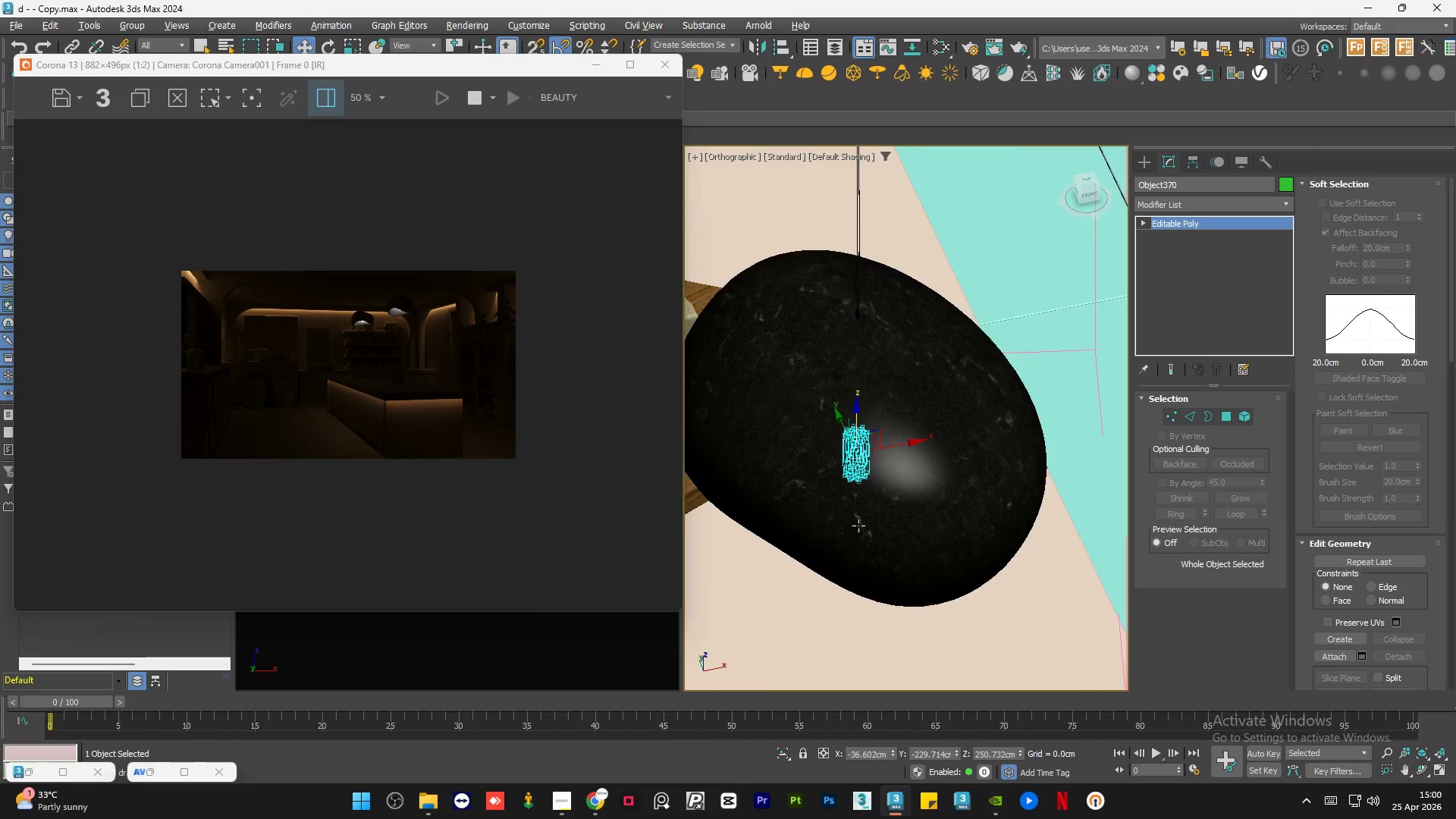 
hold_key(key=AltLeft, duration=0.61)
 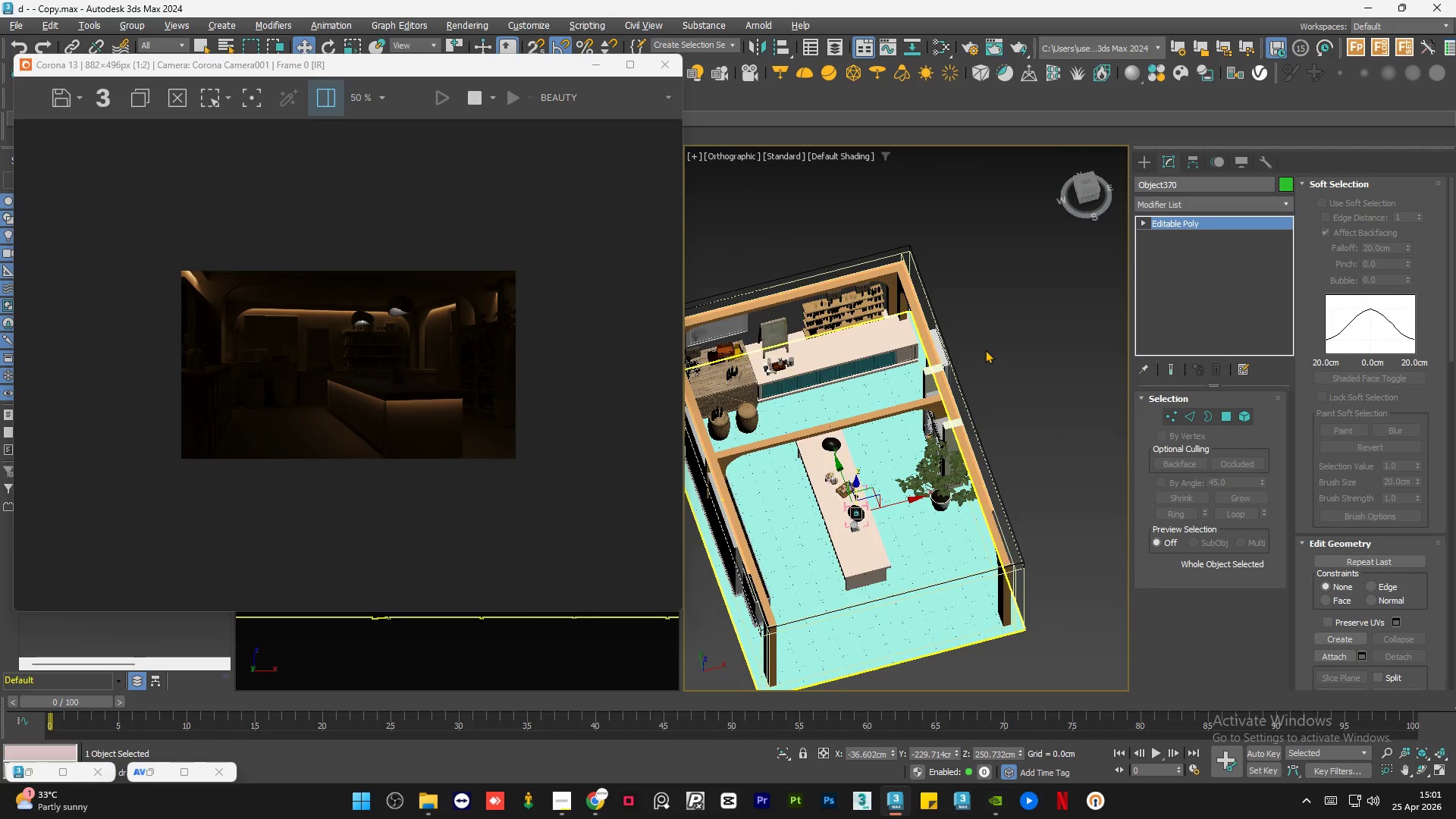 
scroll: coordinate [856, 515], scroll_direction: down, amount: 10.0
 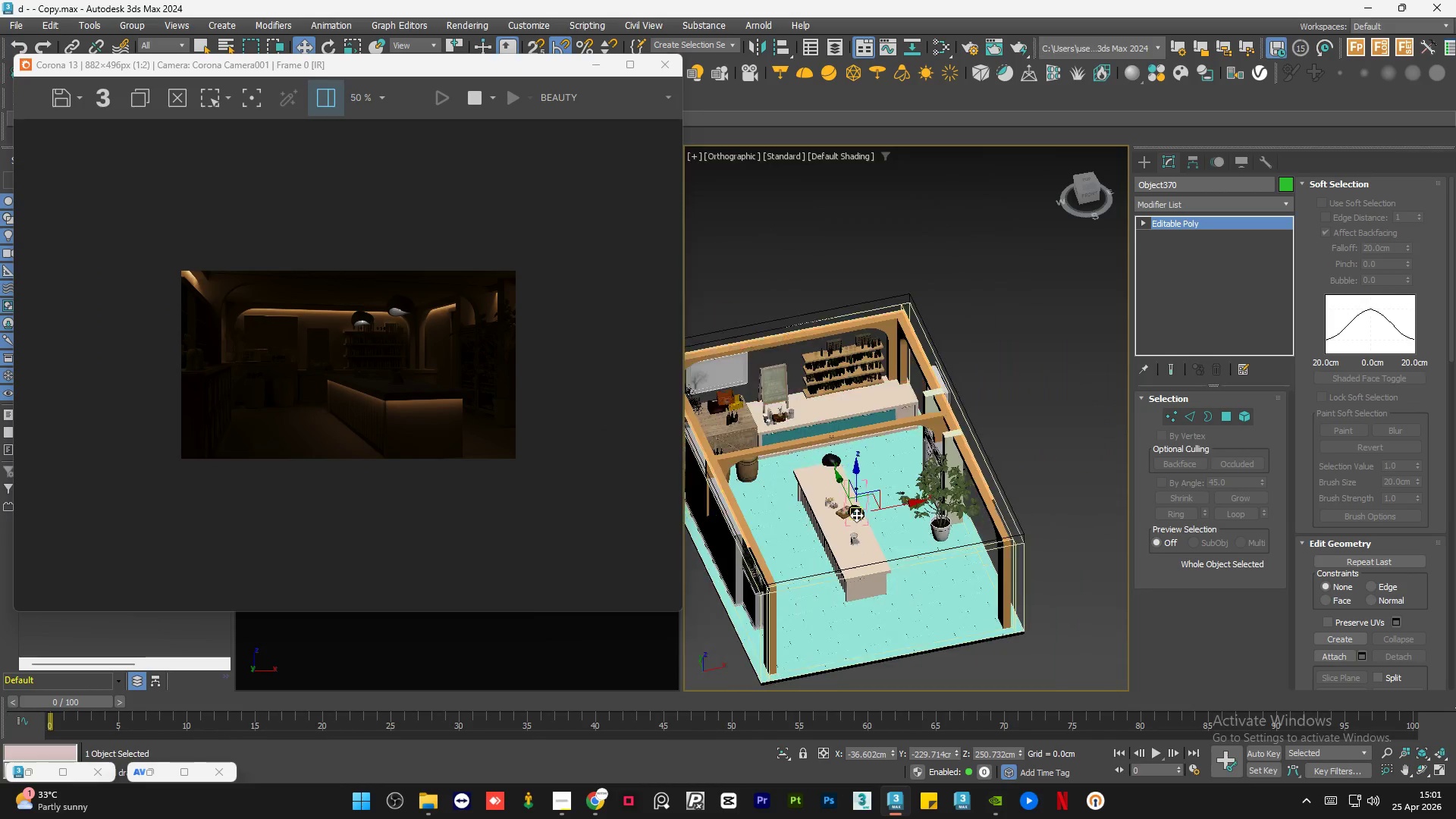 
double_click([985, 350])
 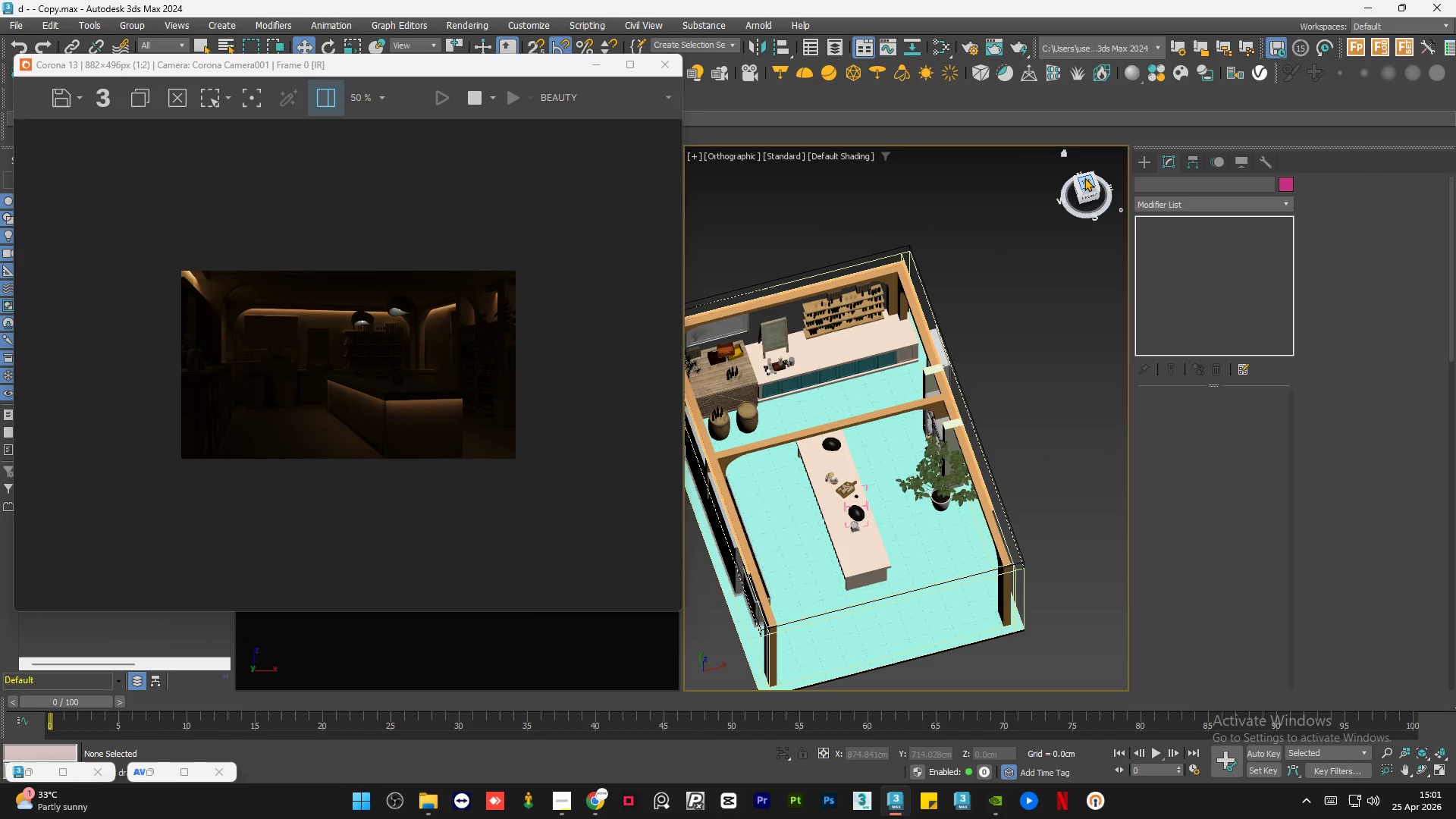 
left_click([1084, 177])
 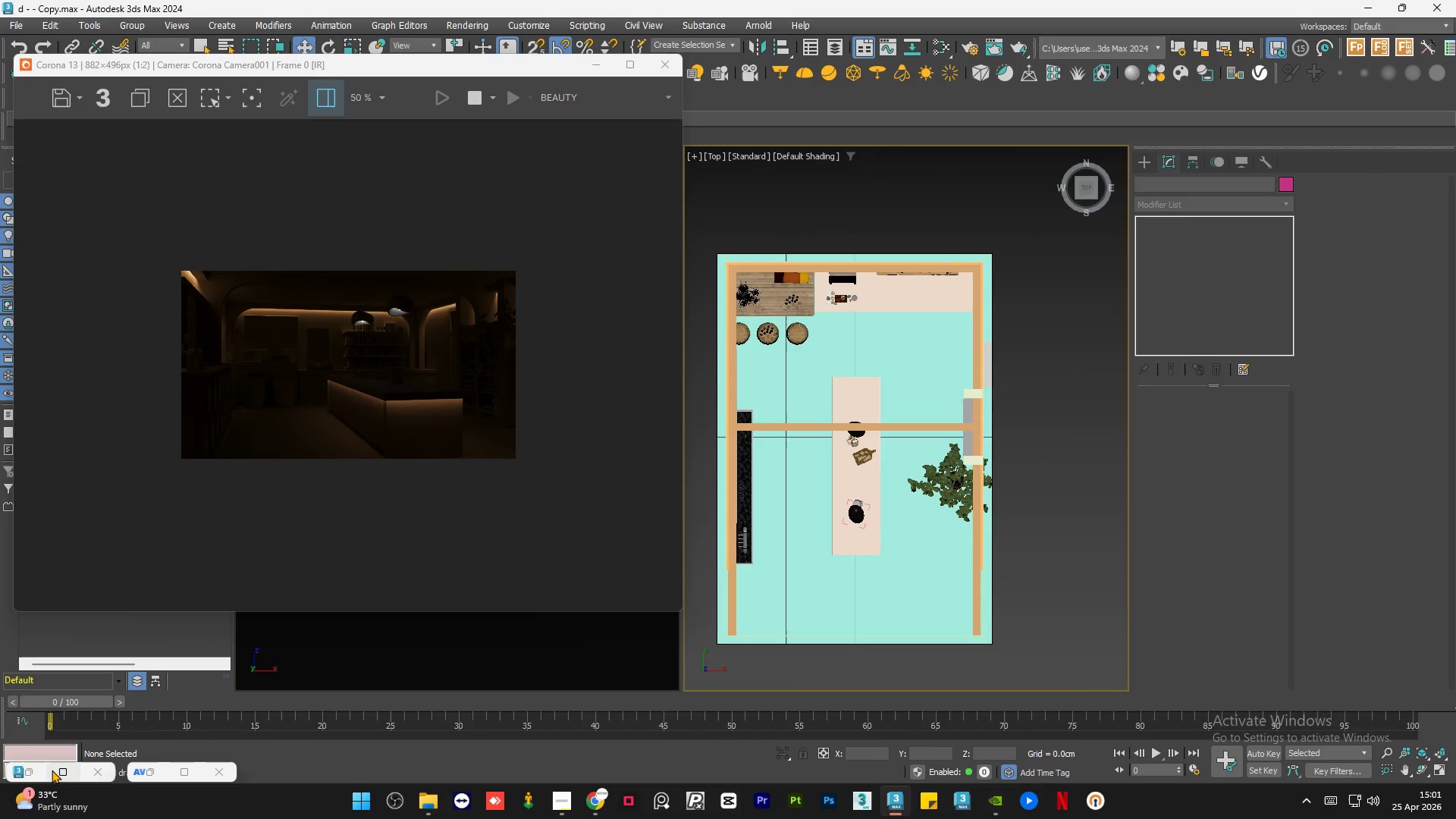 
left_click([43, 772])
 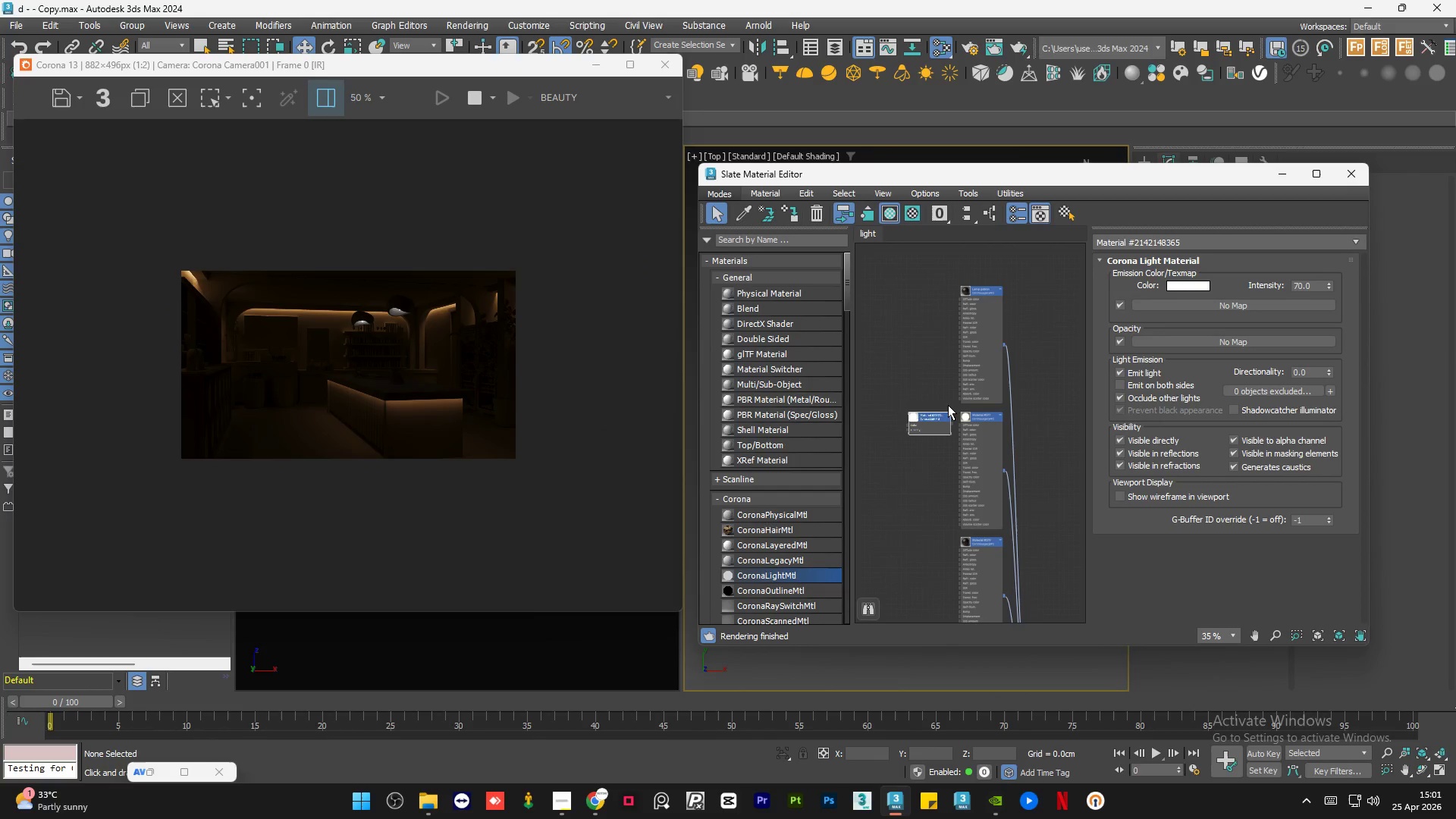 
left_click([931, 422])
 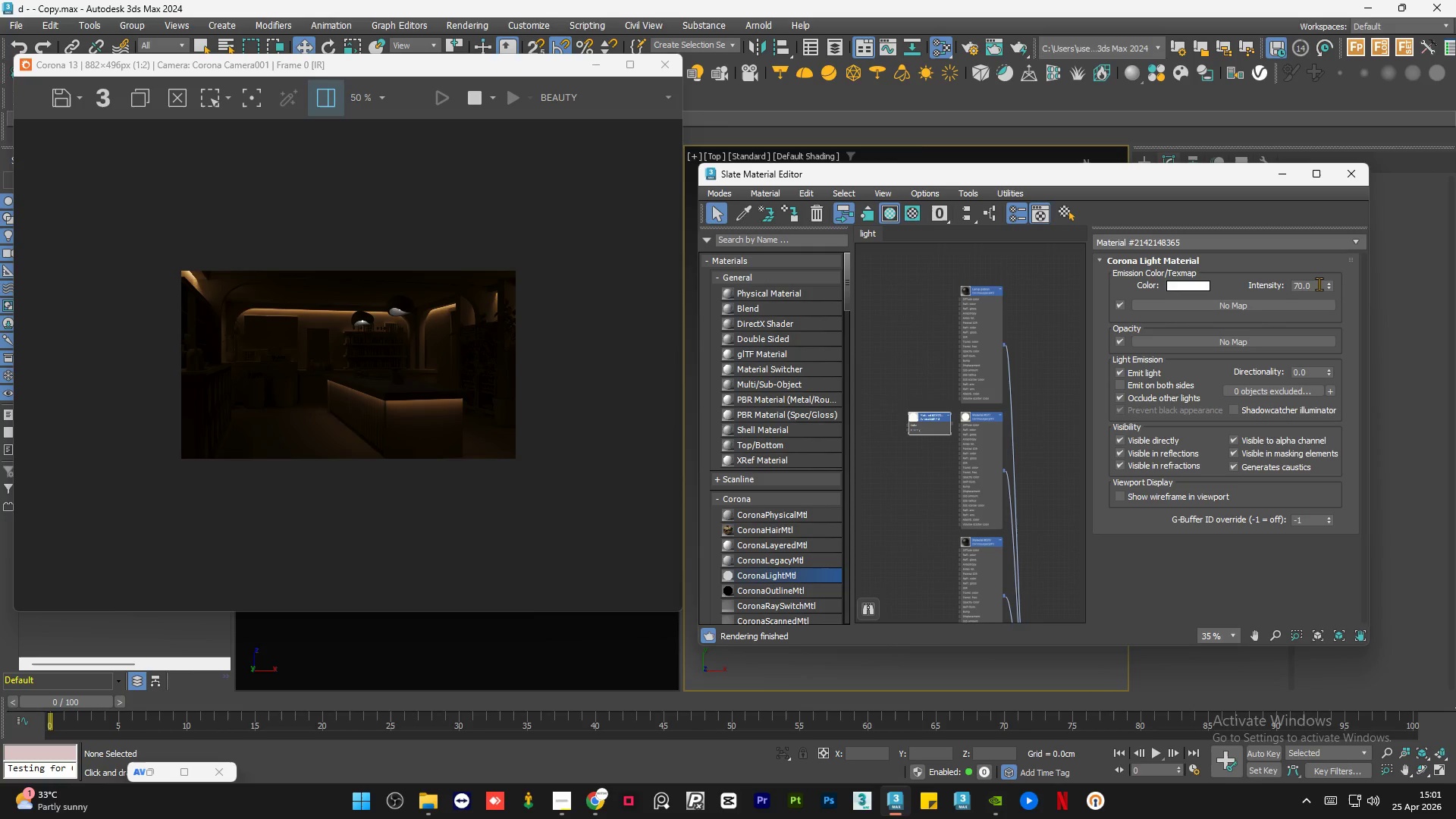 
double_click([1319, 284])
 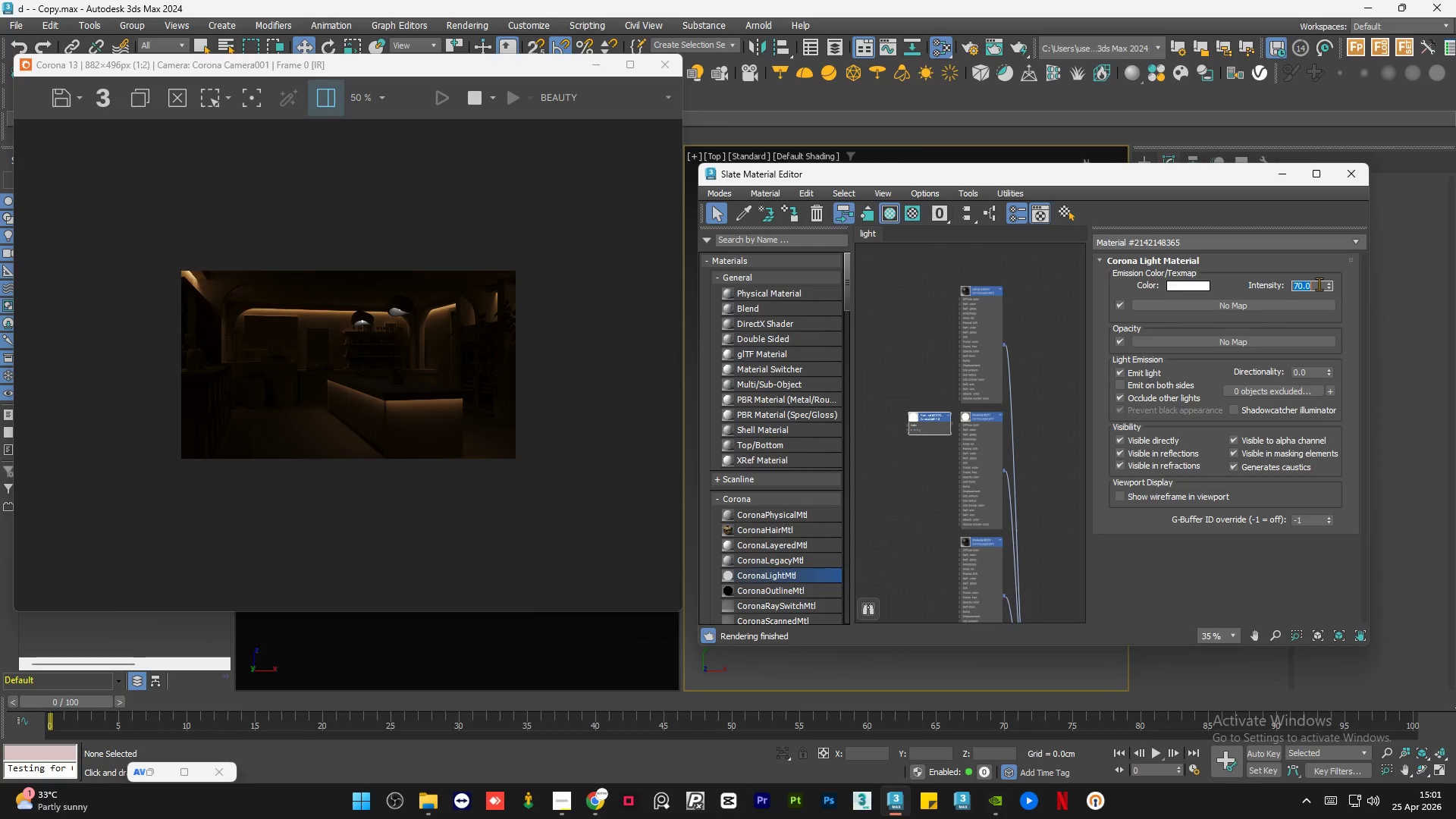 
key(Numpad2)
 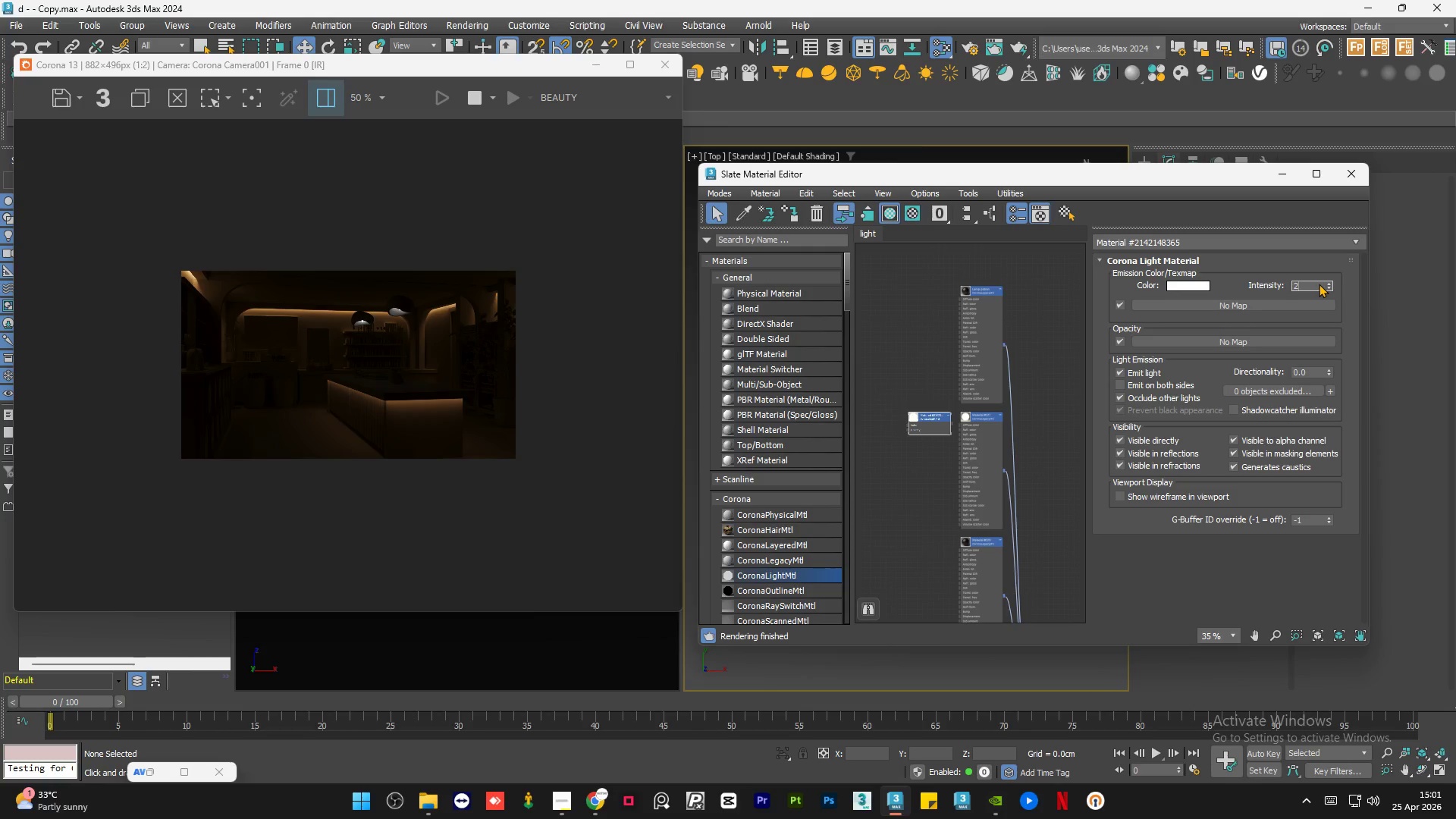 
key(Numpad0)
 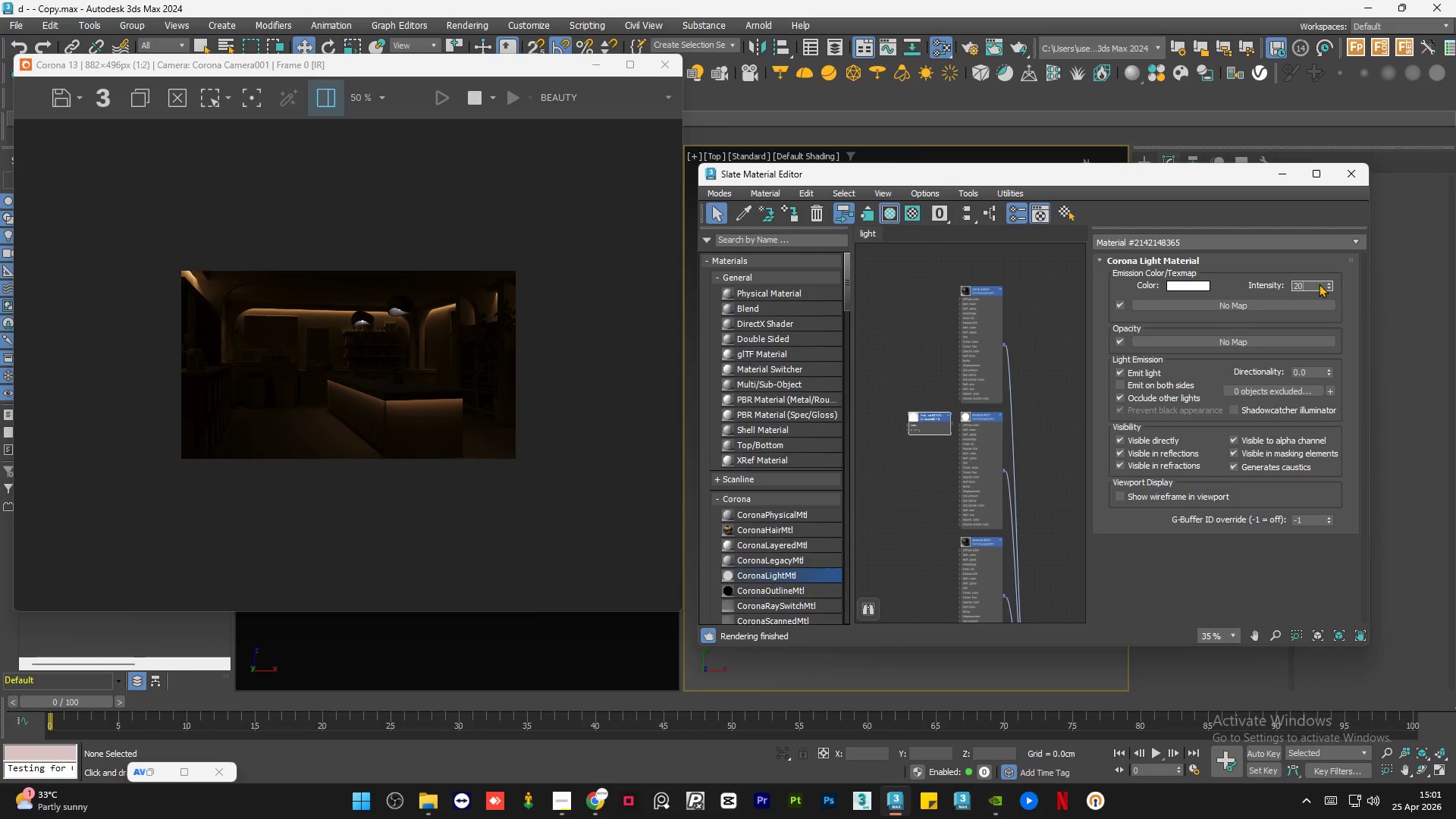 
key(Numpad0)
 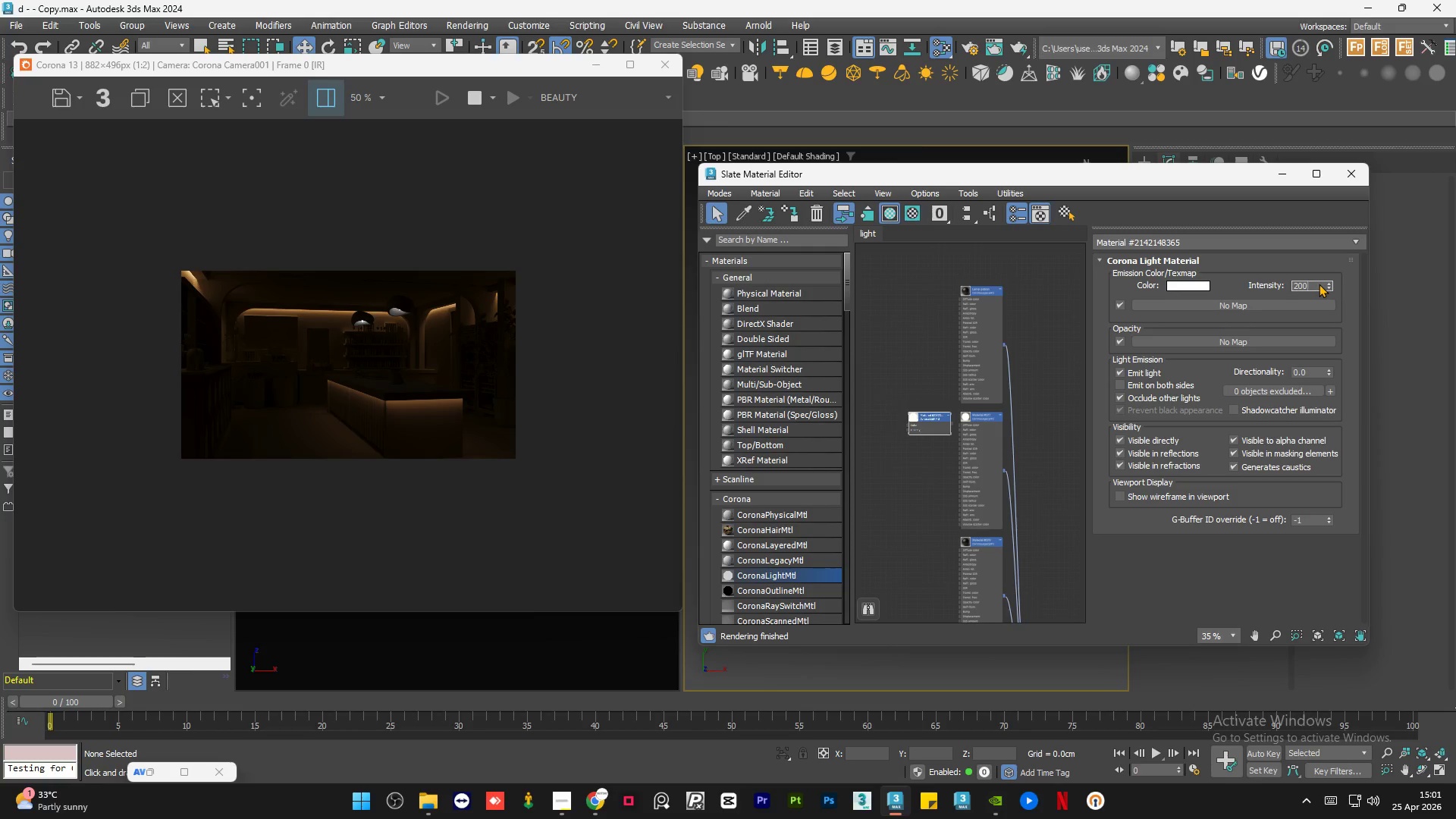 
key(NumpadEnter)
 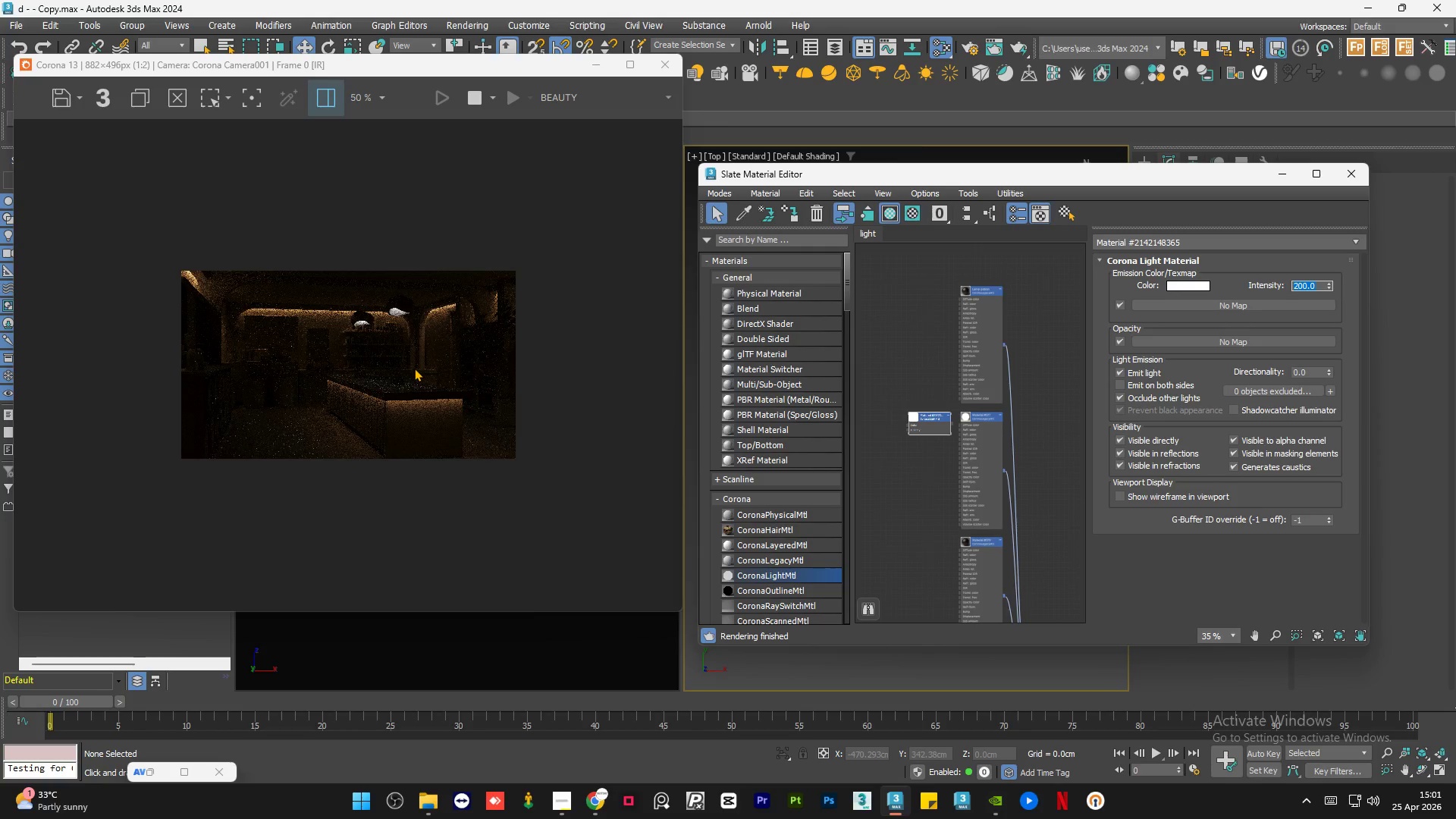 
scroll: coordinate [414, 368], scroll_direction: up, amount: 2.0
 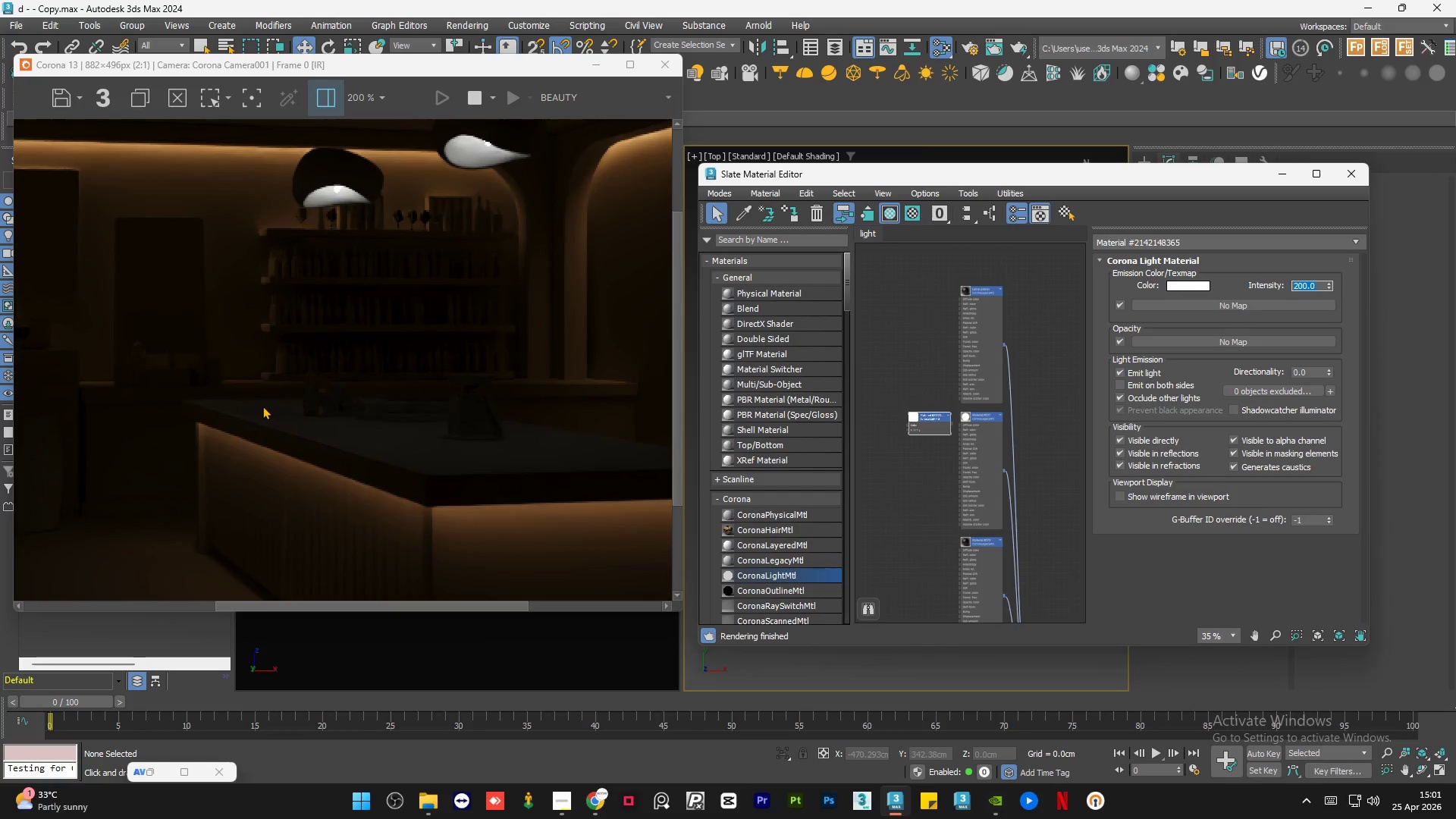 
scroll: coordinate [262, 406], scroll_direction: down, amount: 1.0
 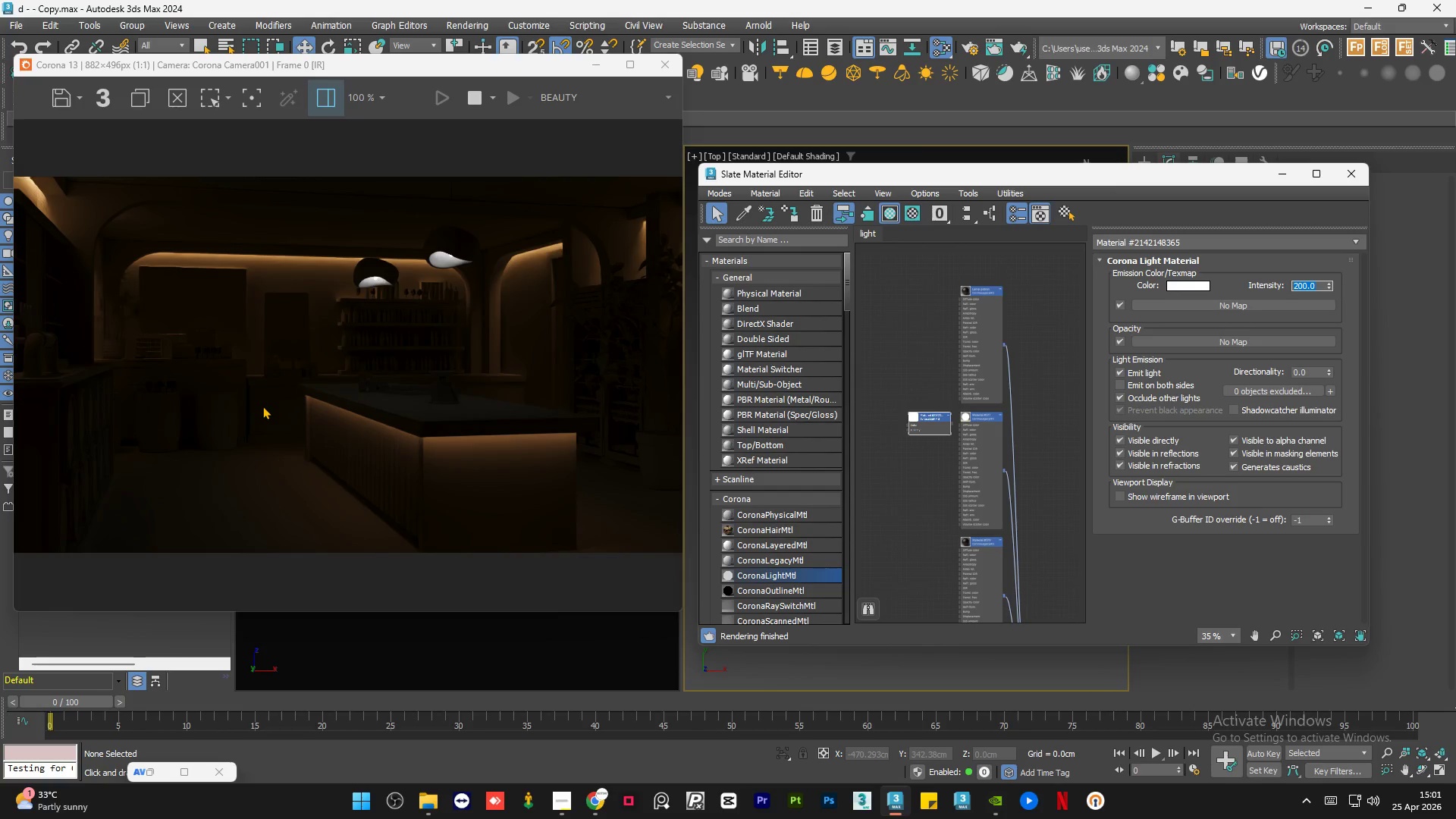 
key(Numpad1)
 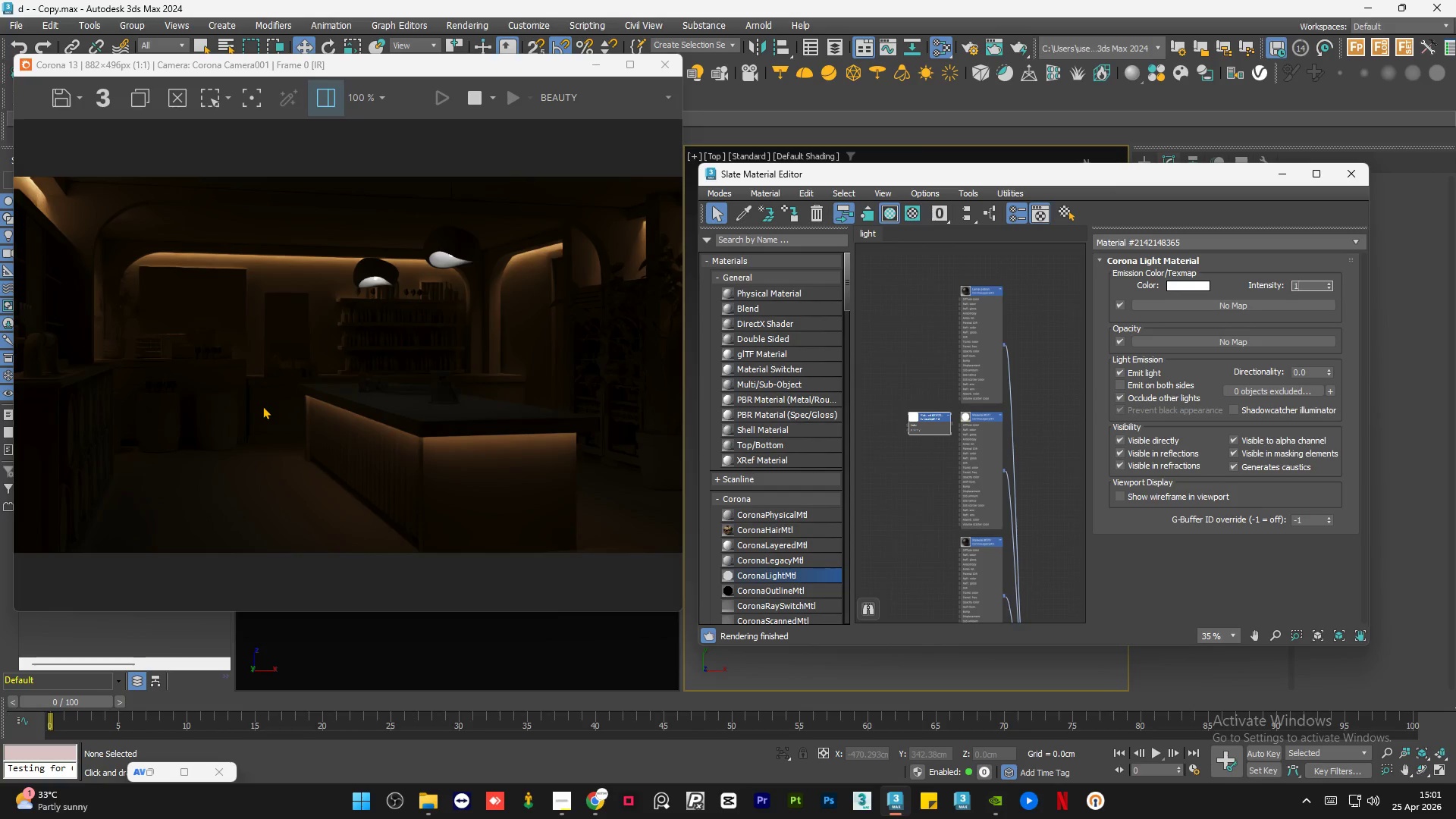 
key(Numpad5)
 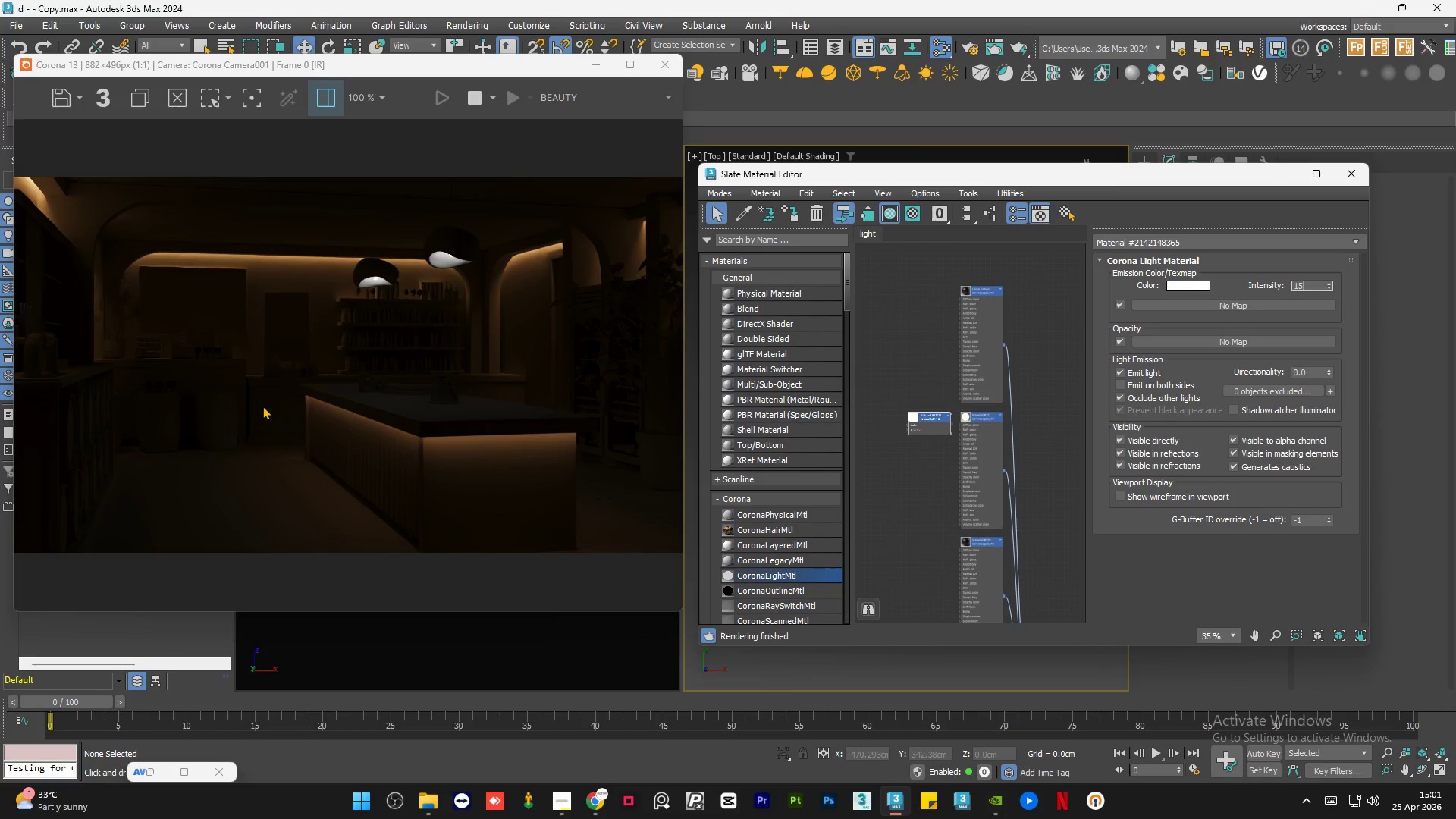 
key(Numpad0)
 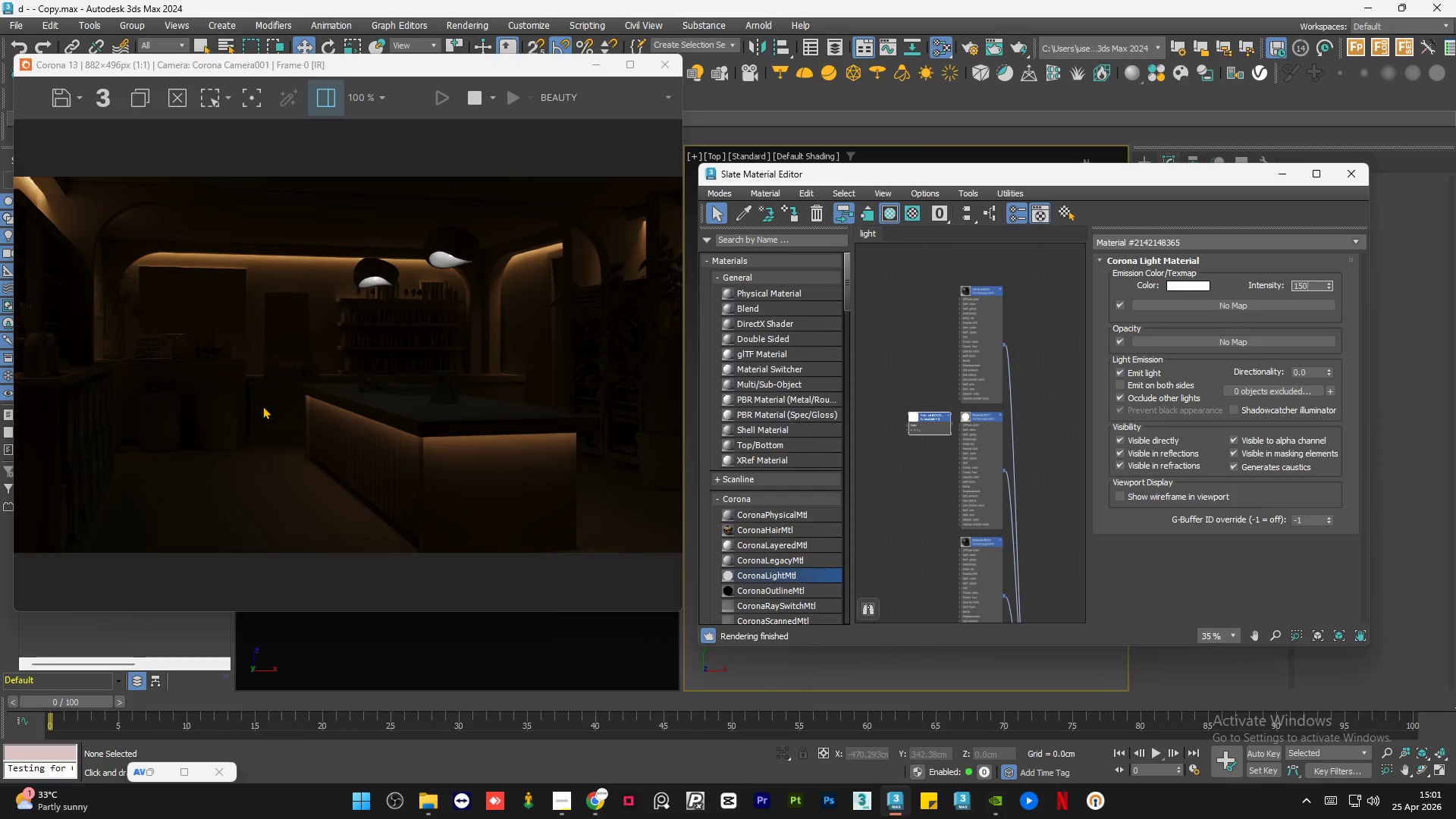 
key(NumpadEnter)
 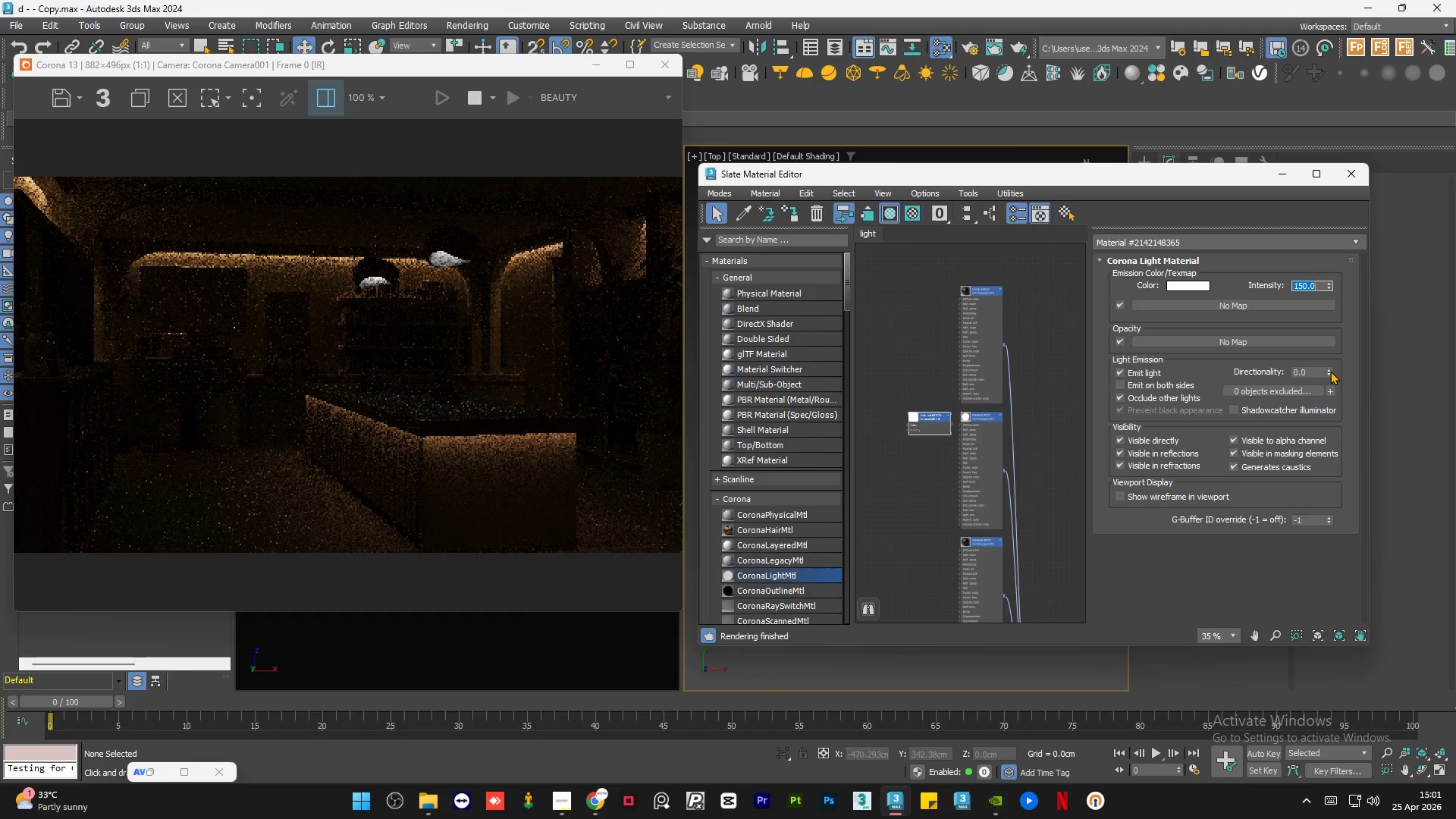 
double_click([1310, 372])
 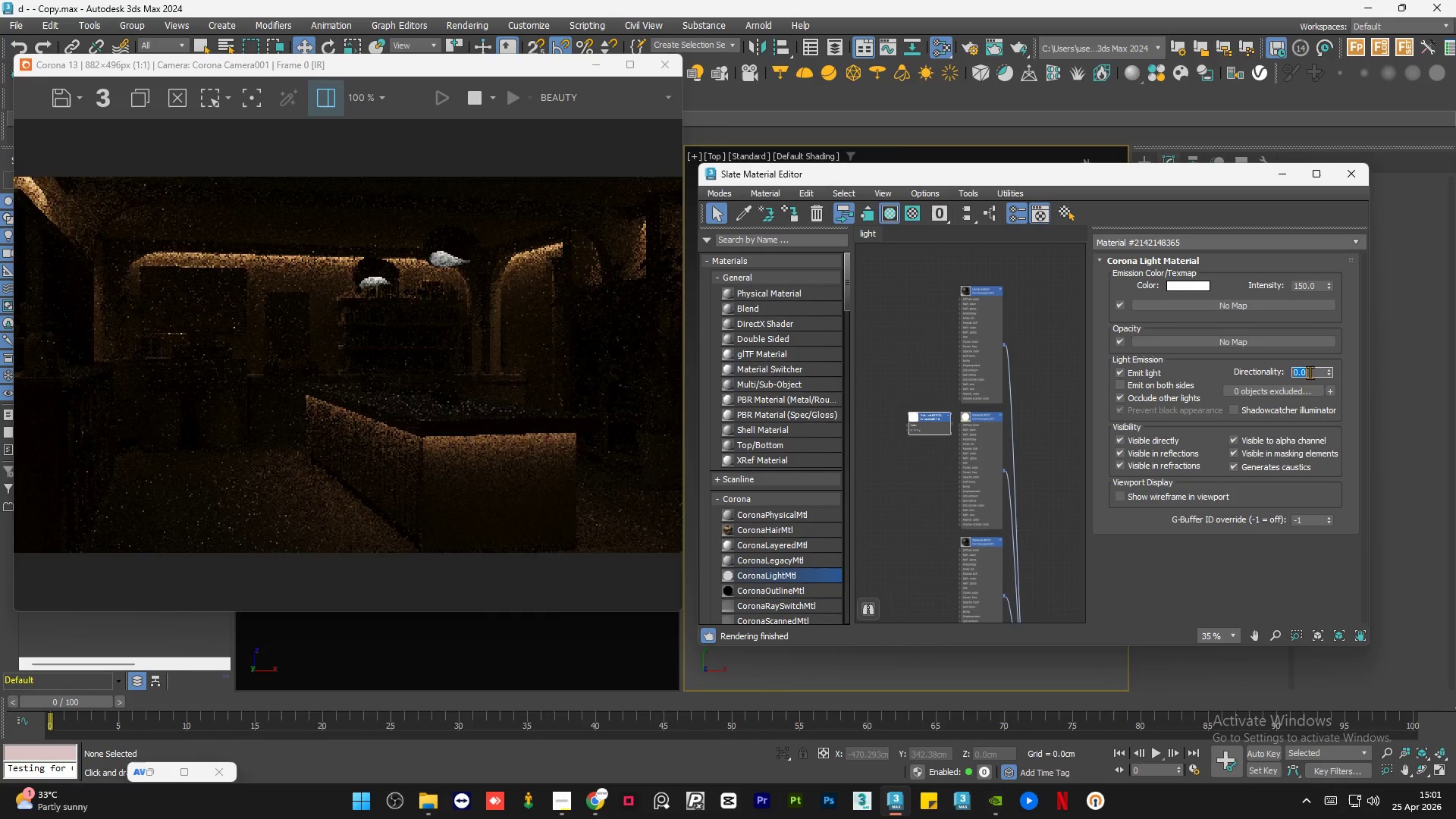 
key(Numpad1)
 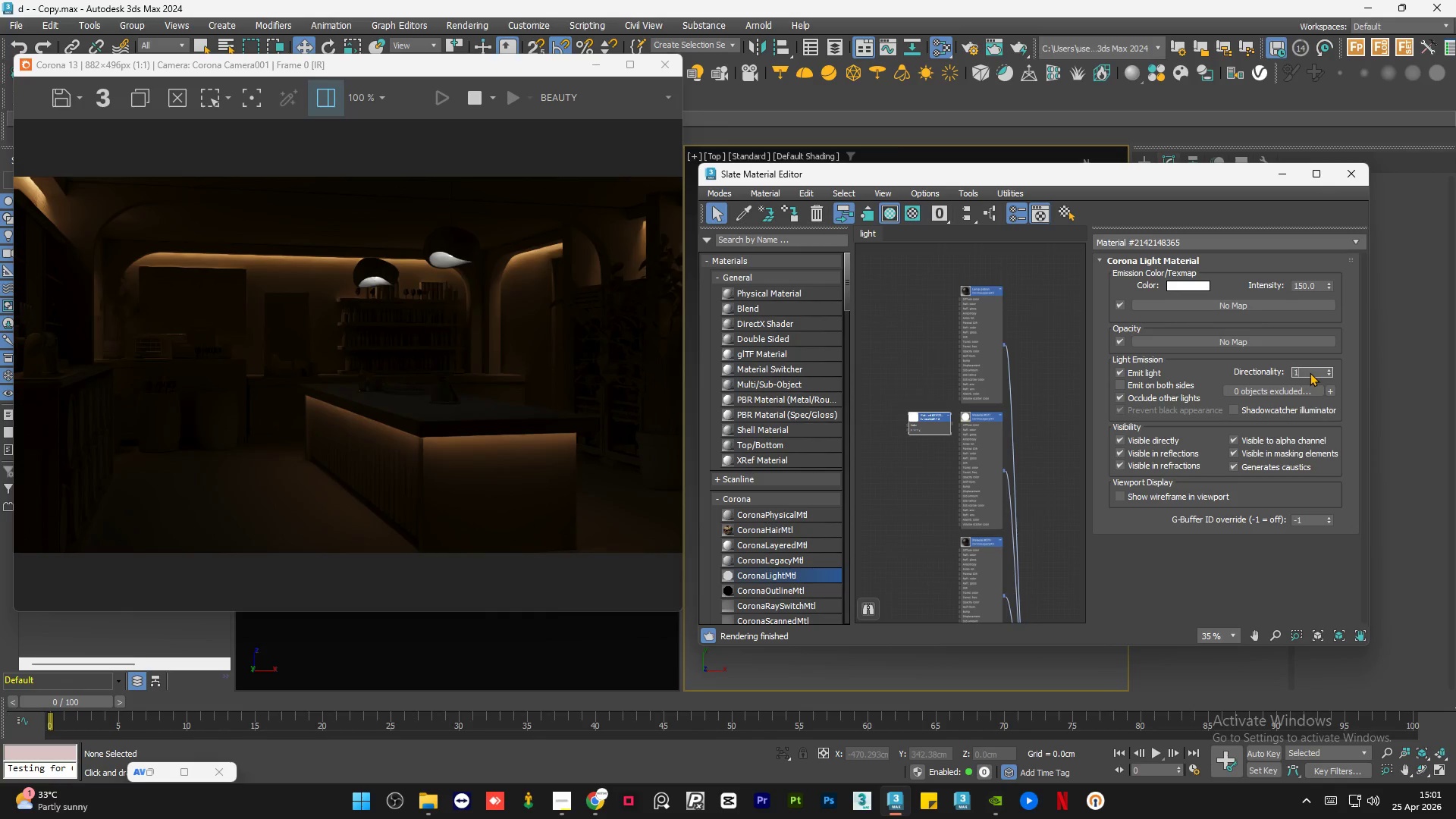 
key(NumpadEnter)
 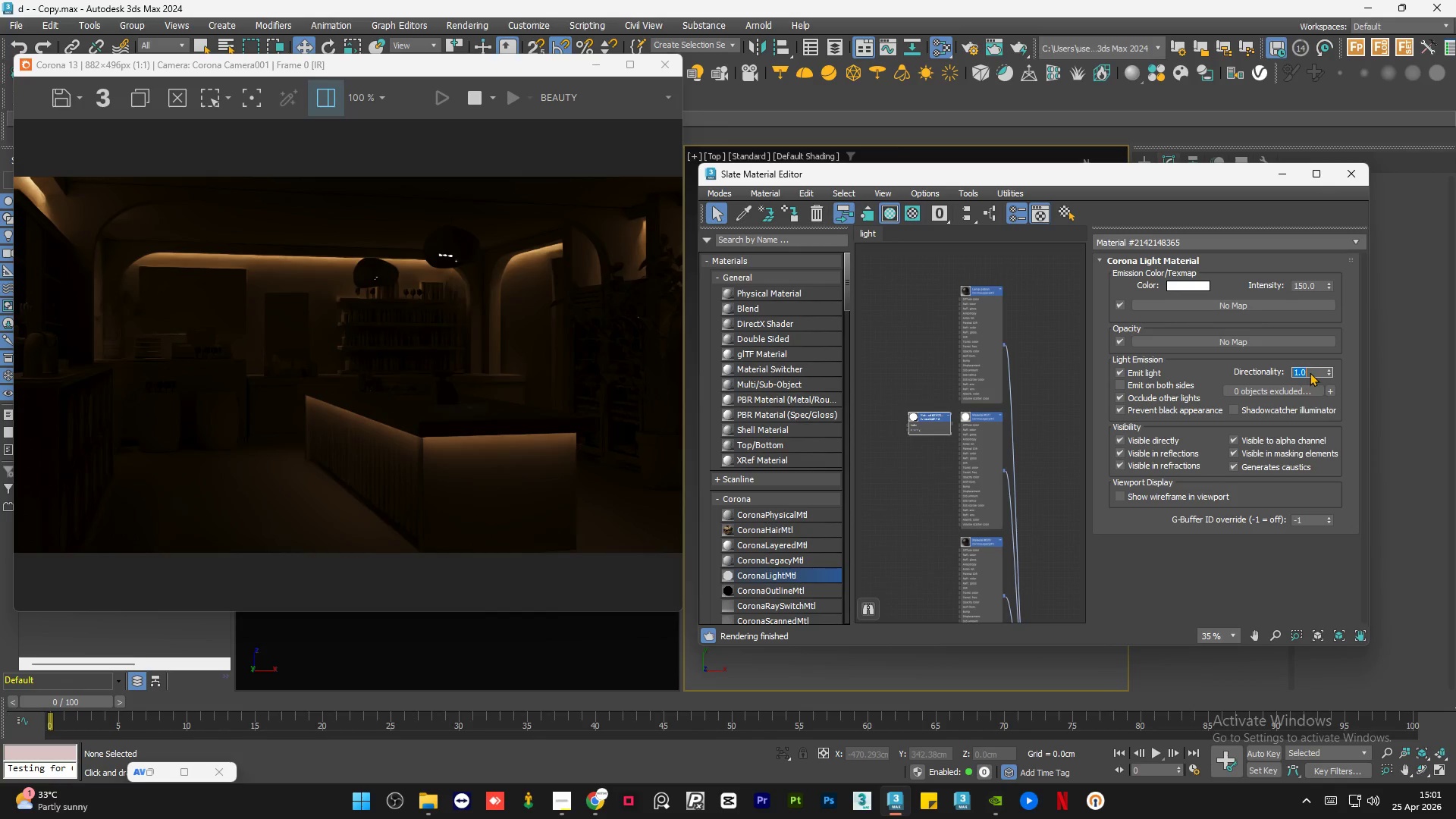 
key(Numpad0)
 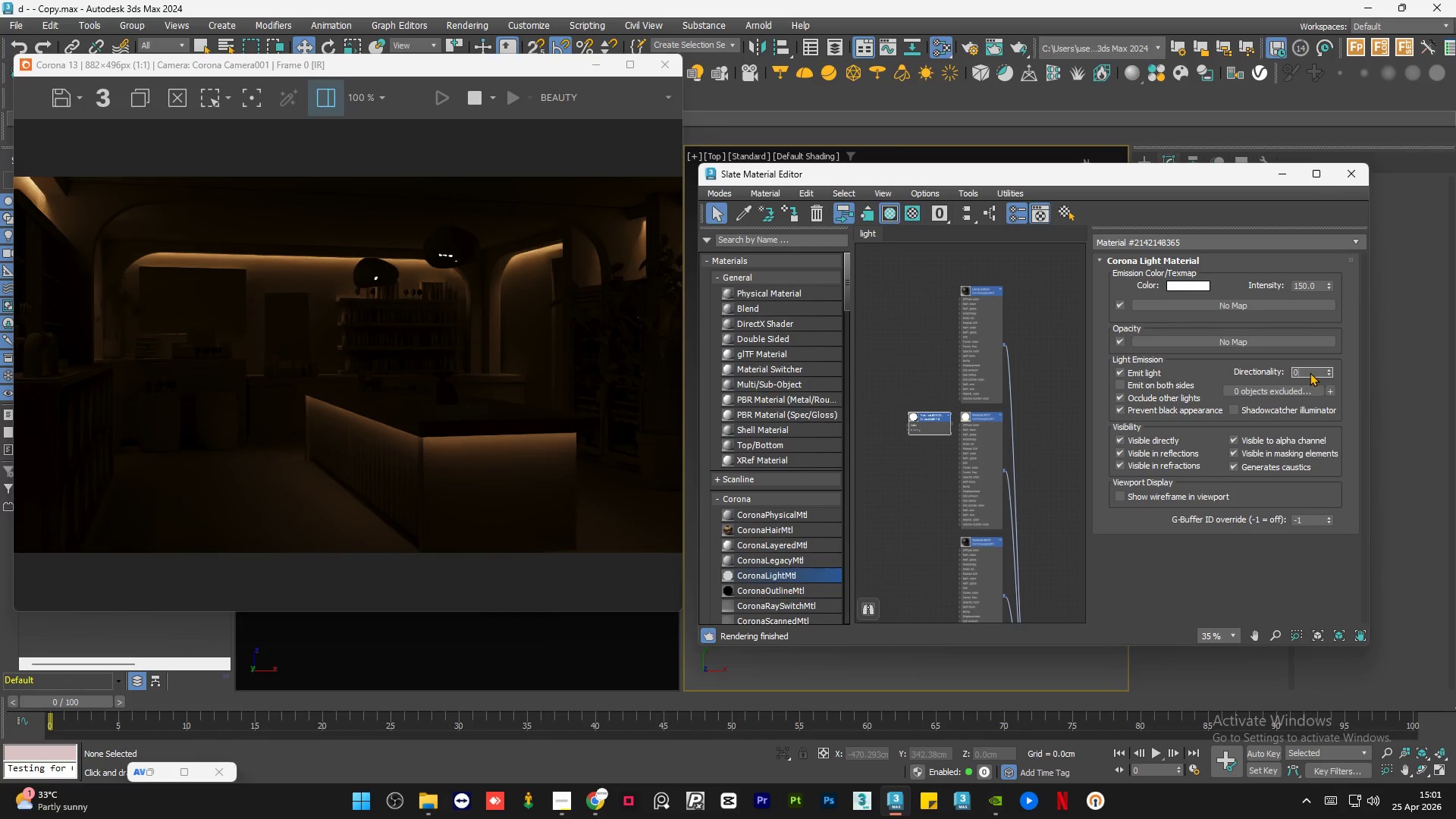 
key(NumpadEnter)
 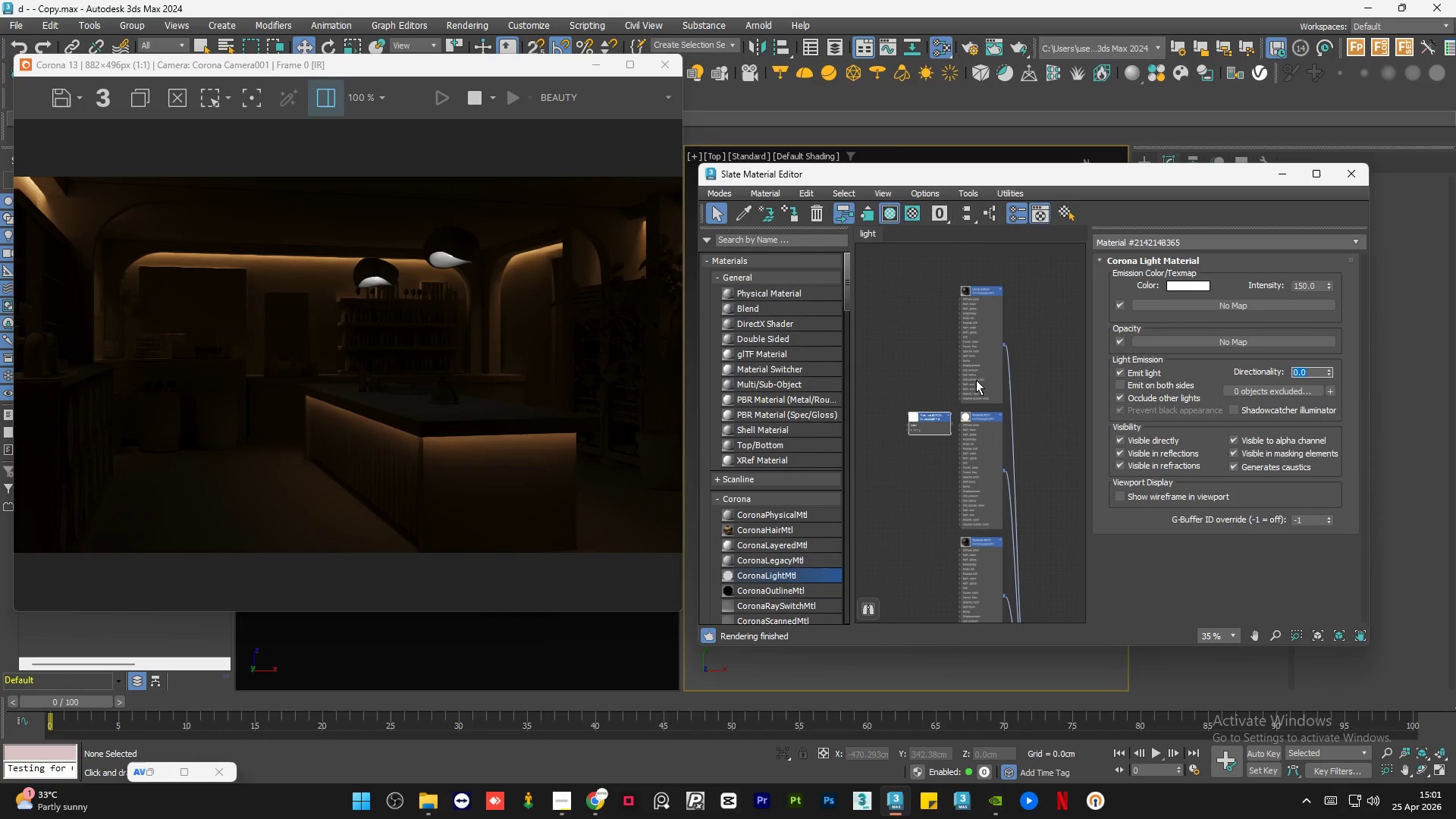 
left_click([1282, 174])
 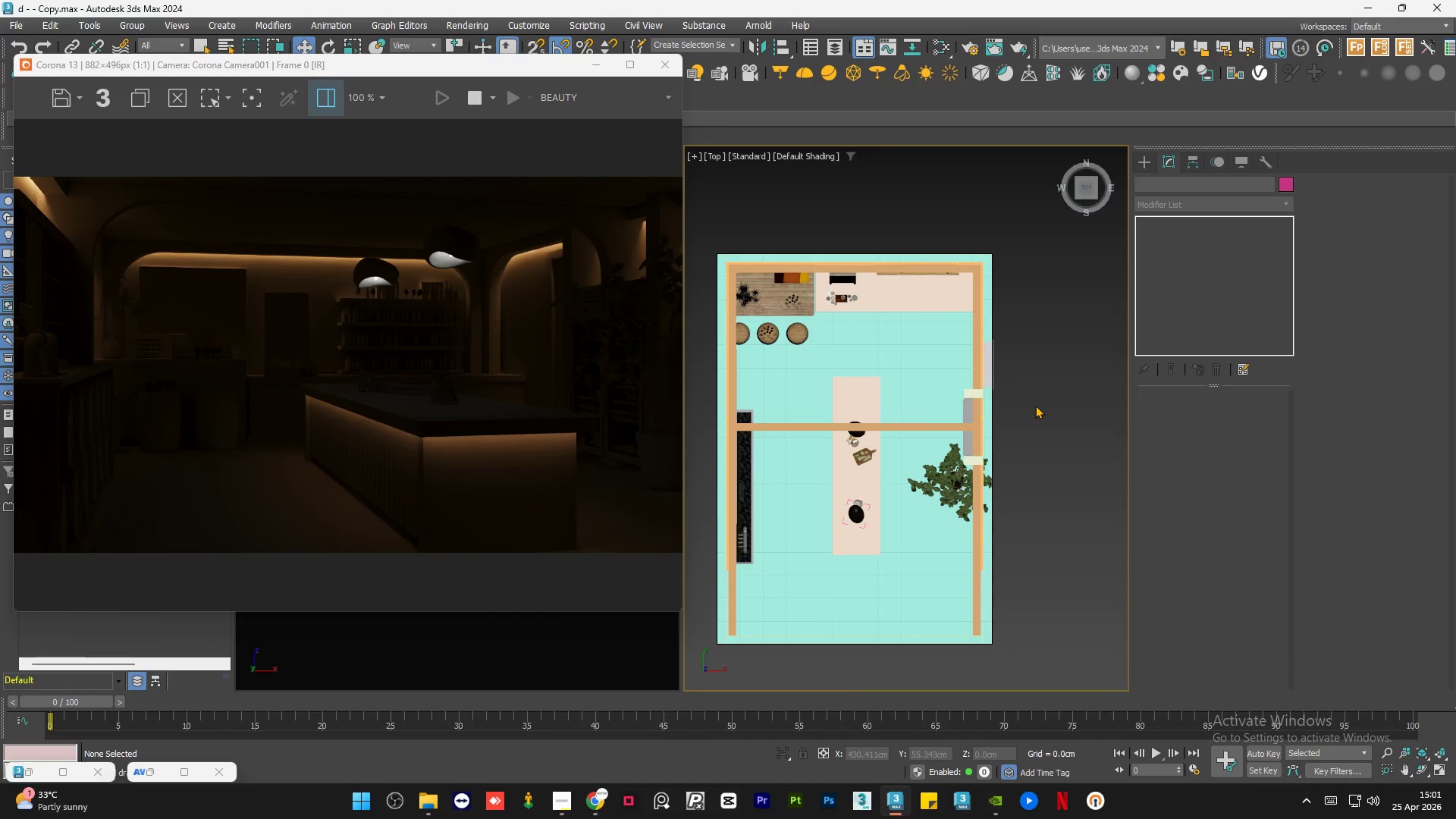 
double_click([1035, 405])
 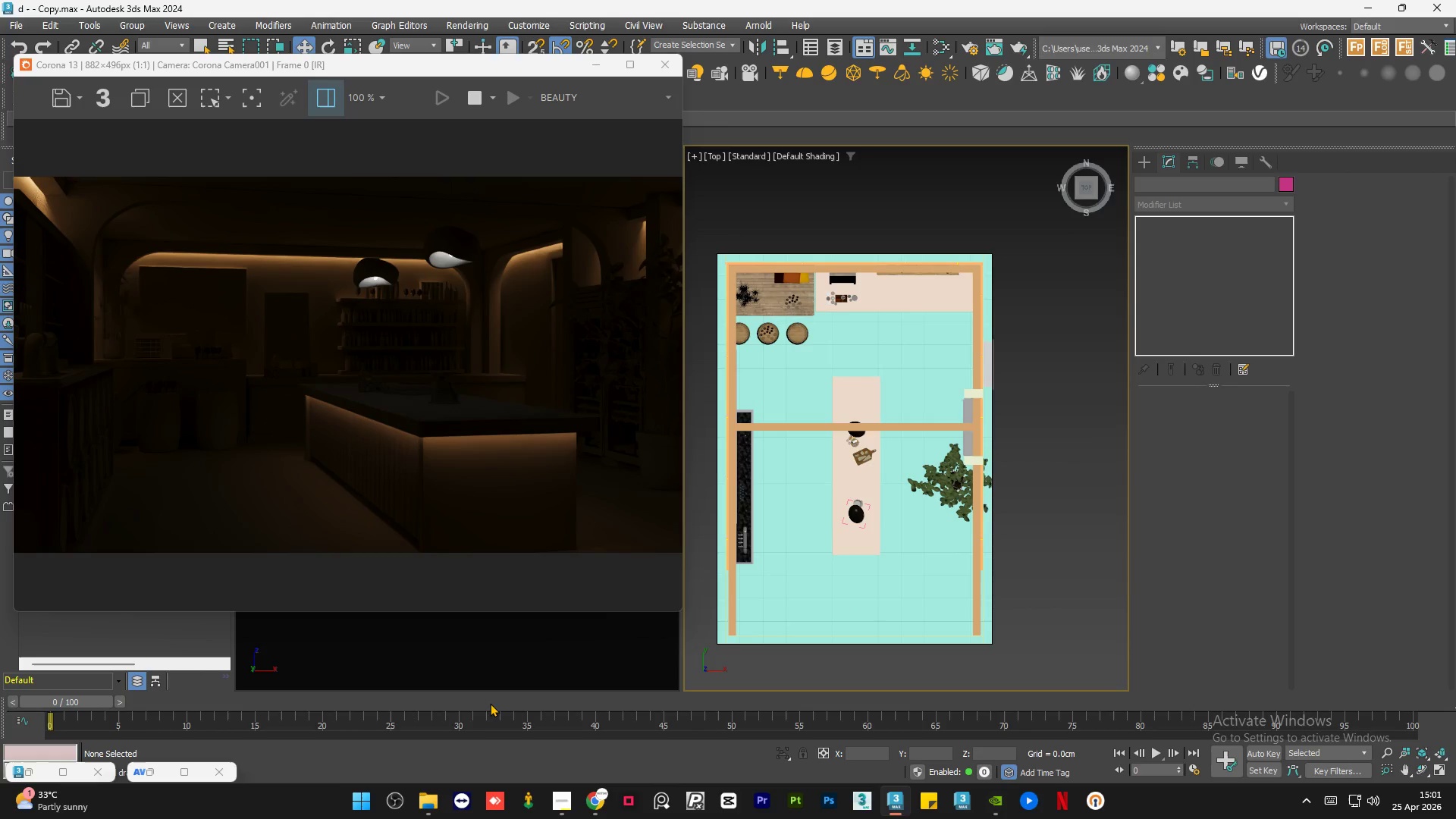 
left_click([559, 795])